 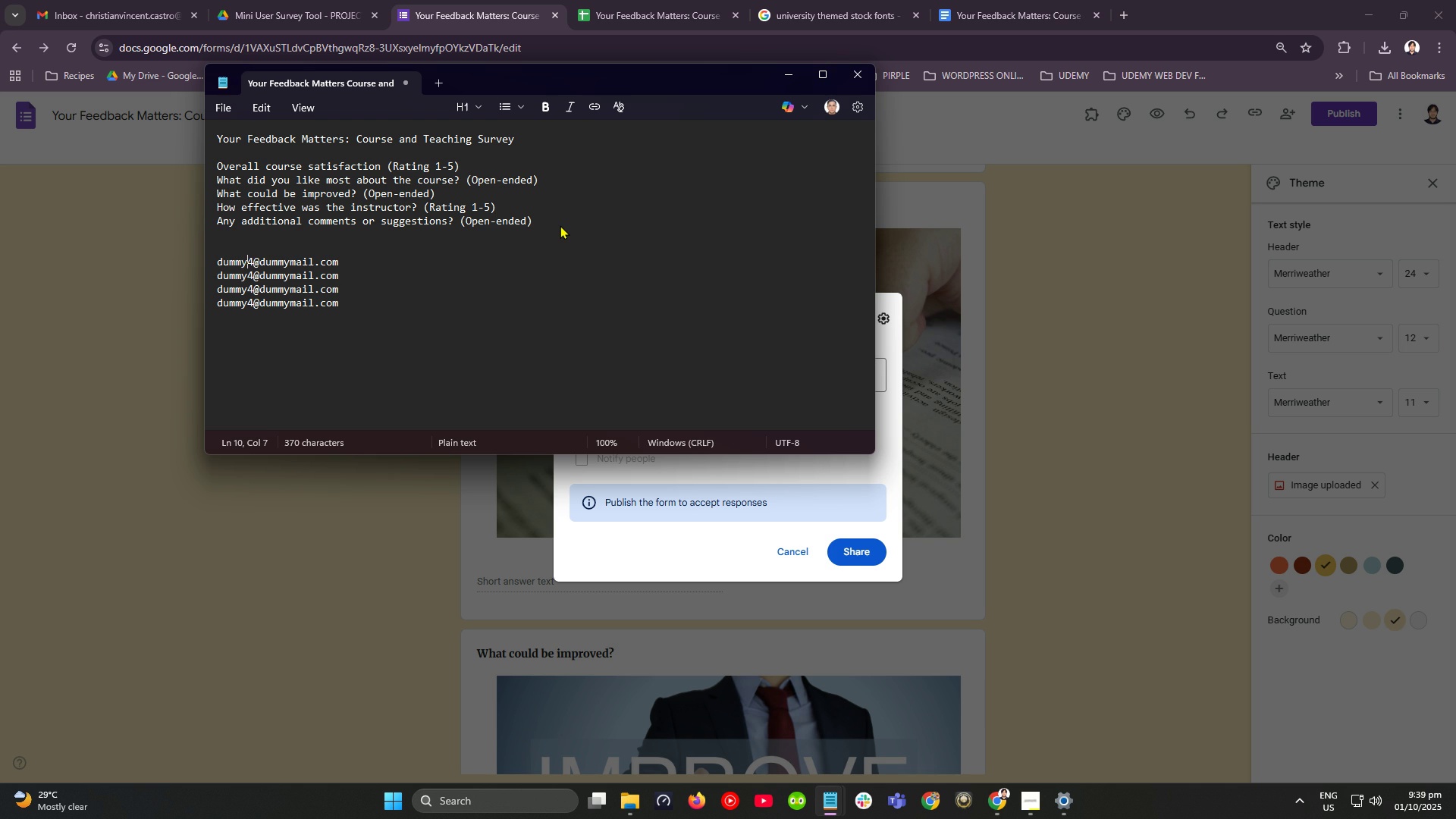 
key(ArrowLeft)
 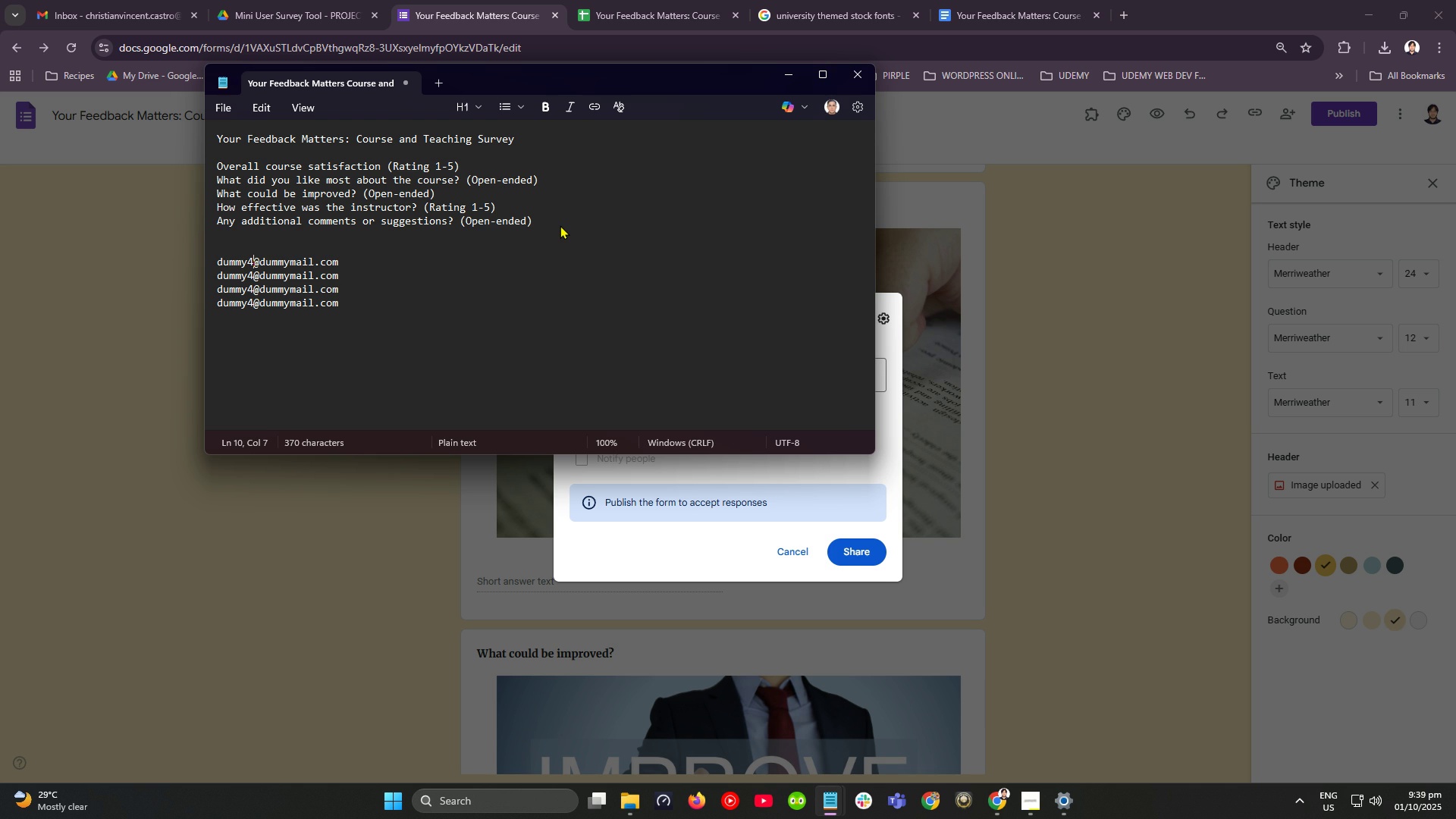 
key(ArrowRight)
 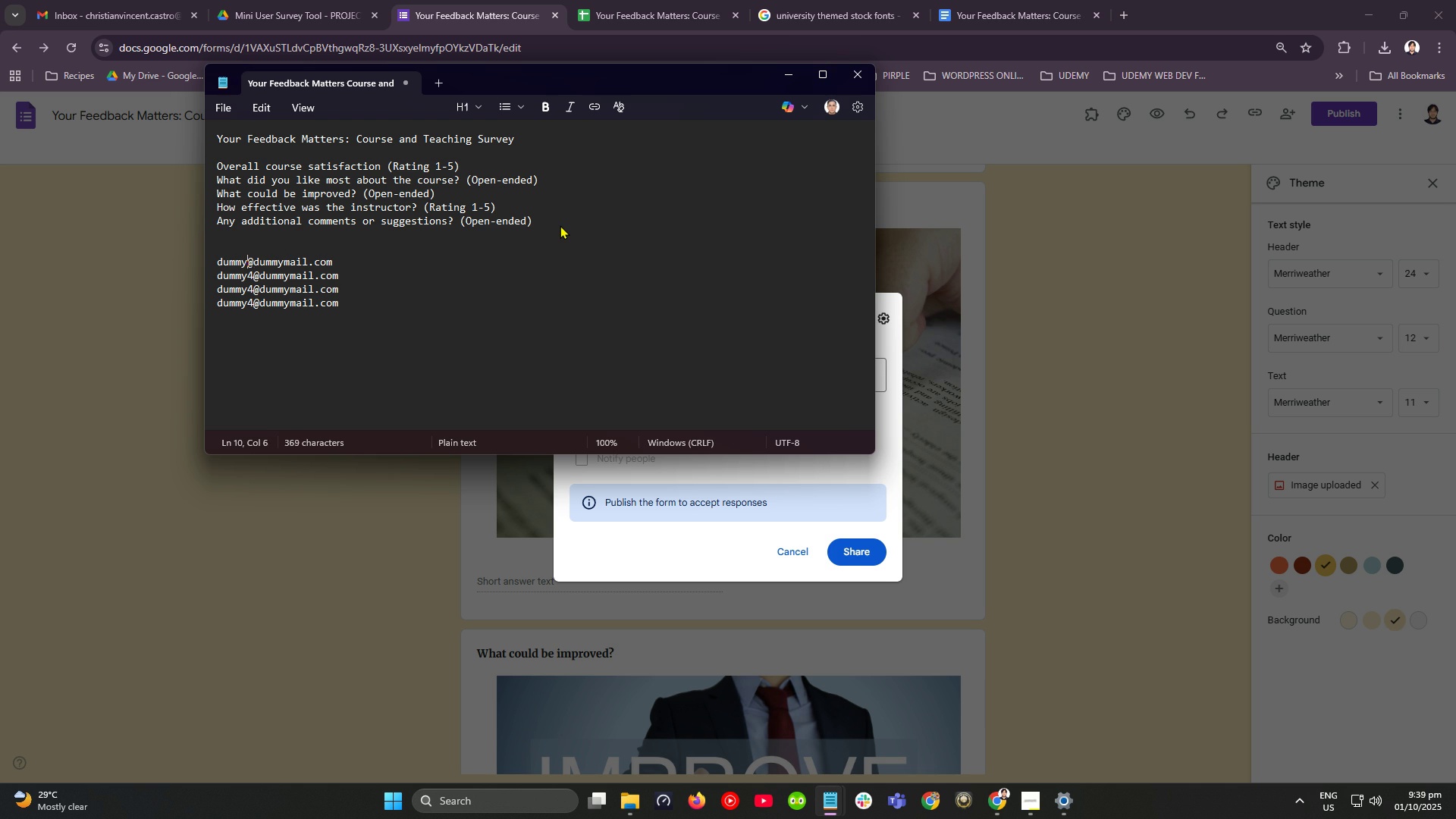 
key(Backspace)
 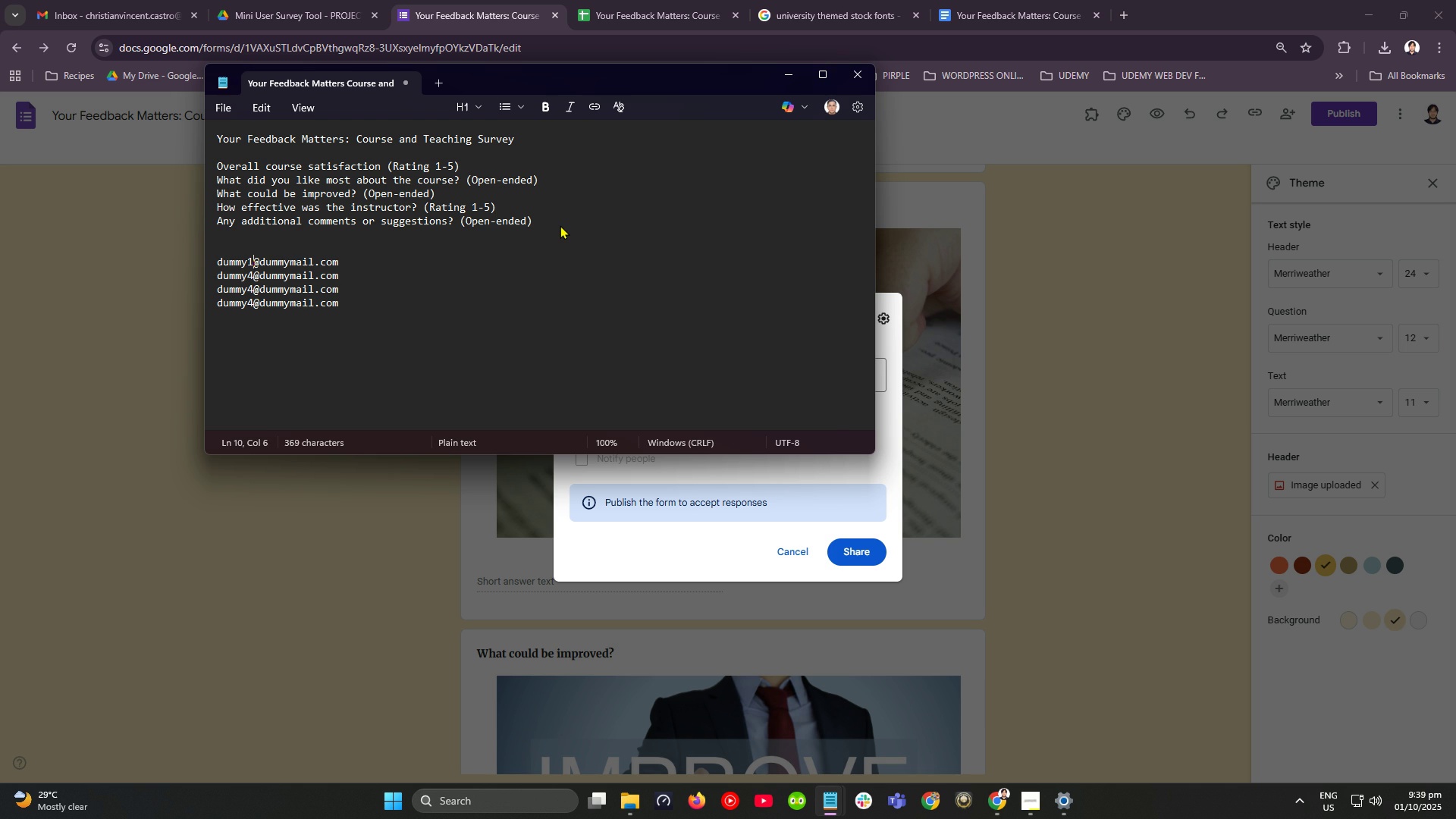 
key(1)
 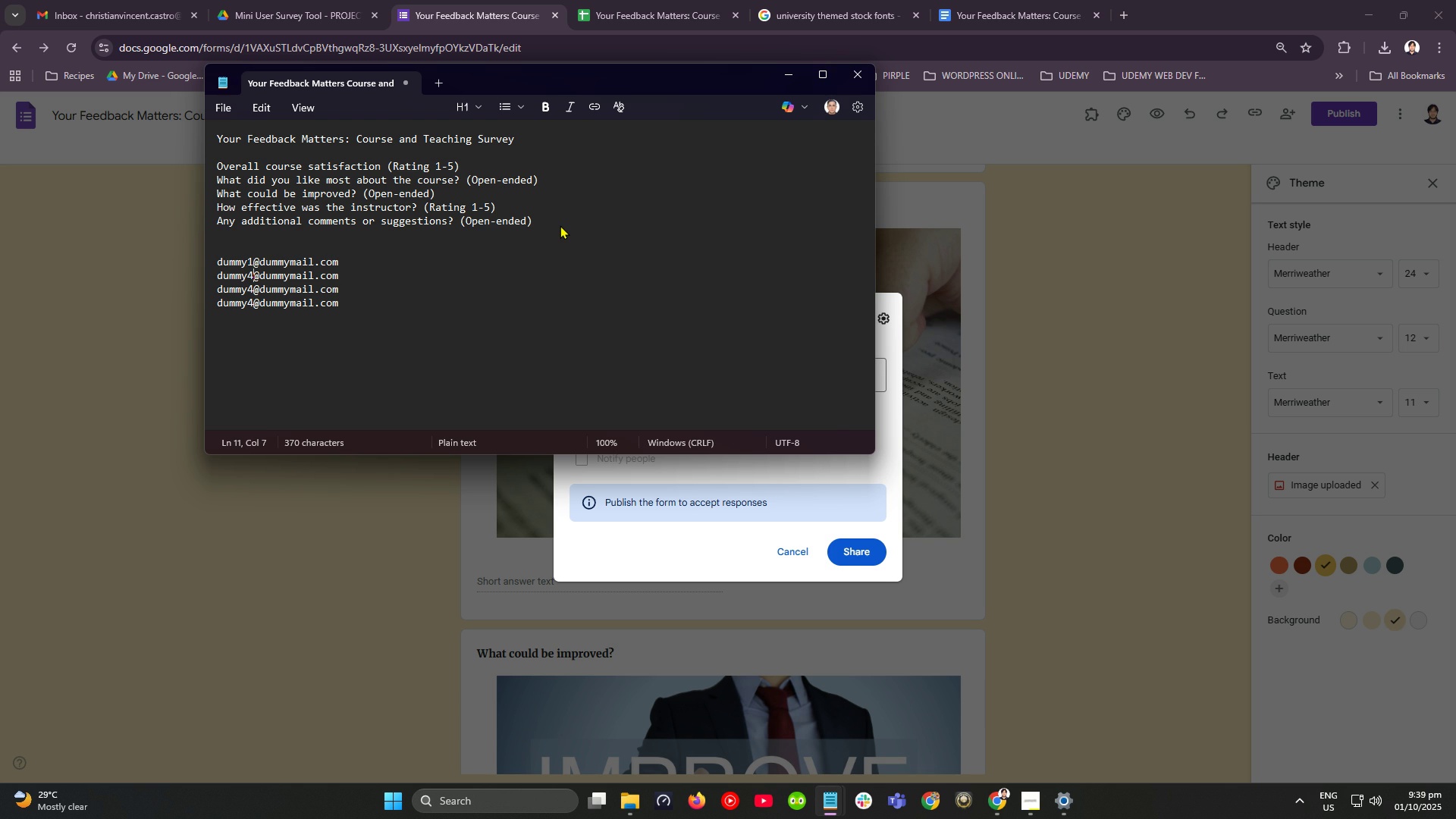 
key(ArrowDown)
 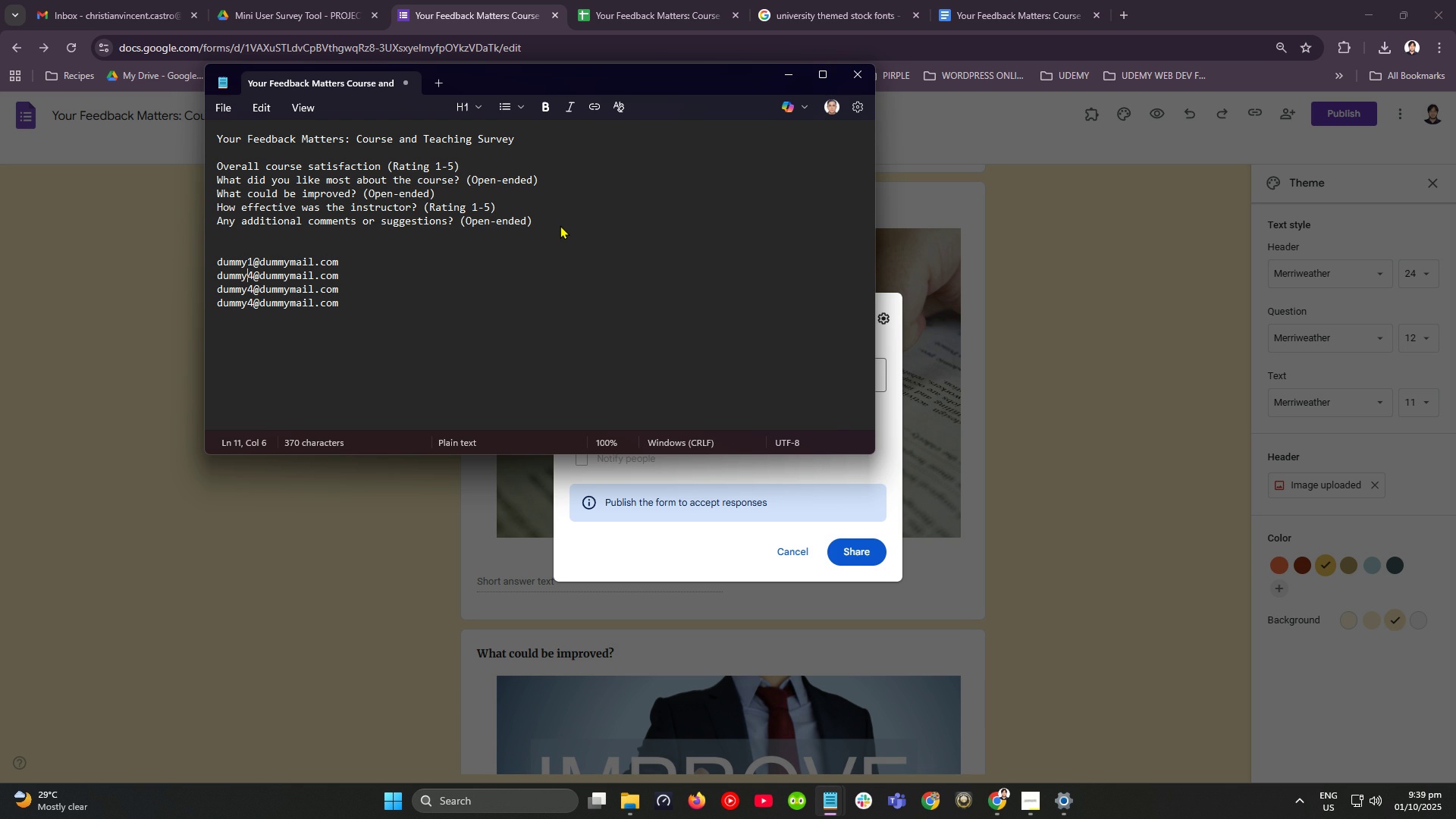 
key(ArrowLeft)
 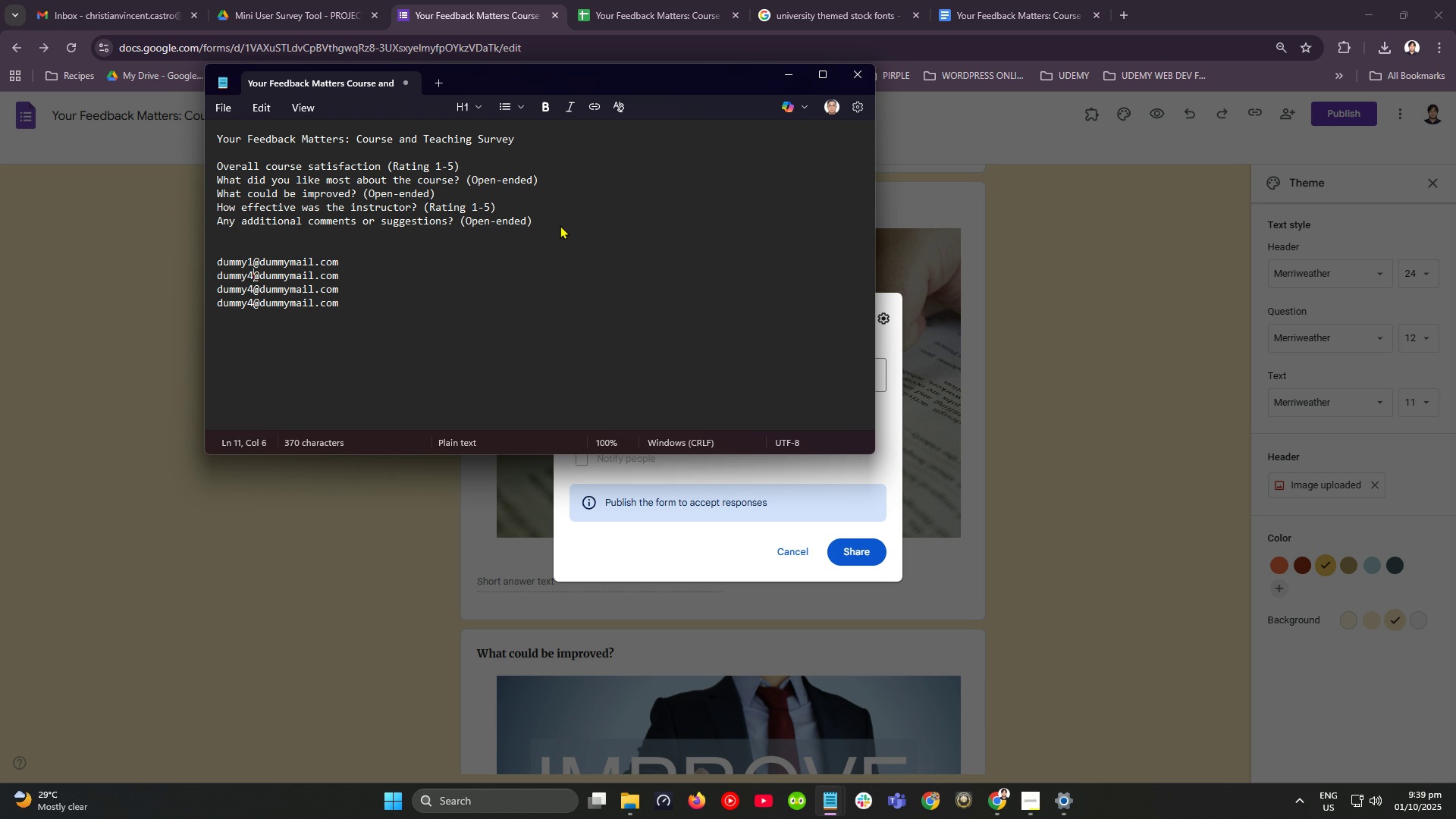 
key(ArrowRight)
 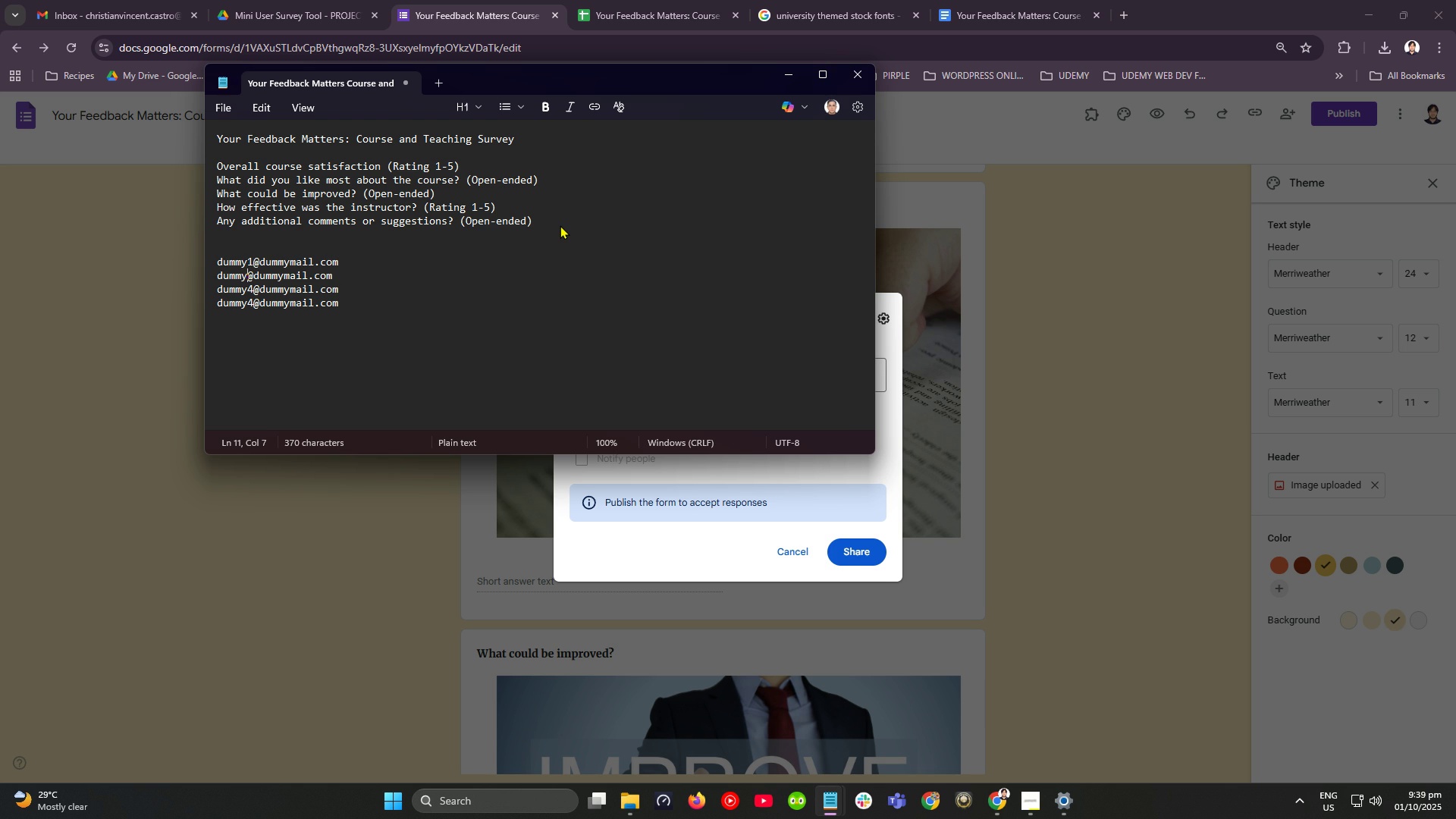 
key(Backspace)
 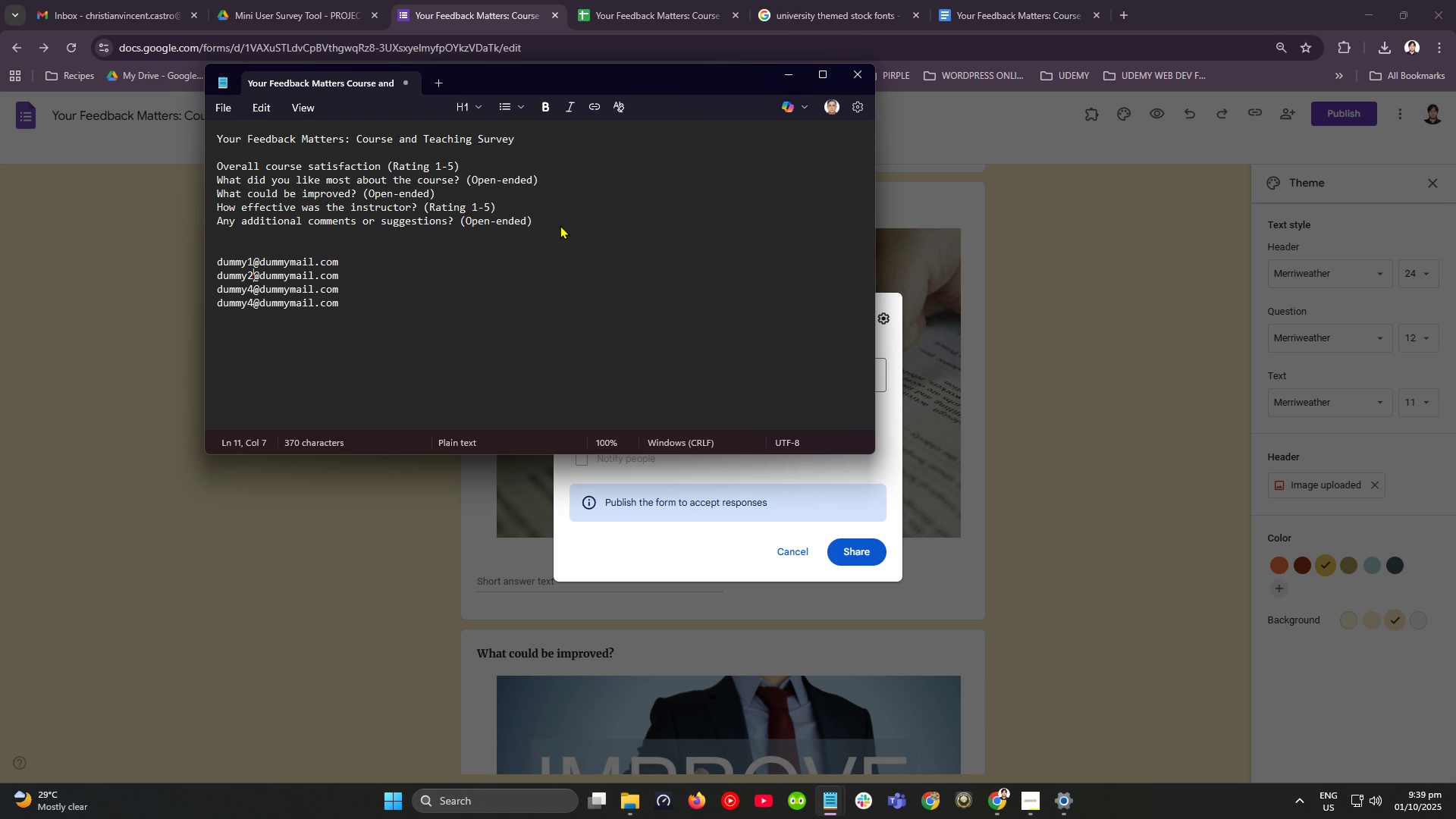 
key(2)
 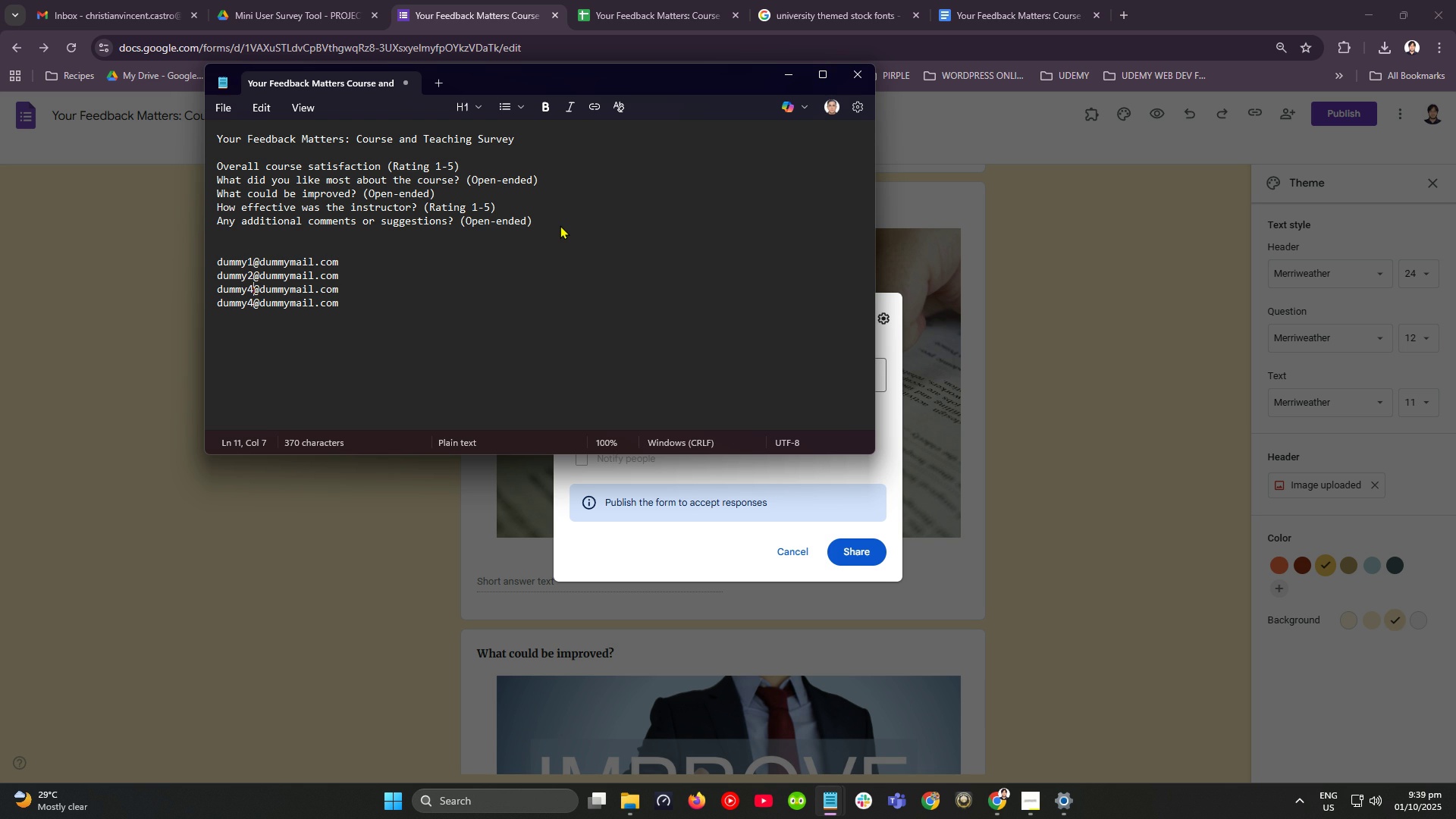 
key(ArrowDown)
 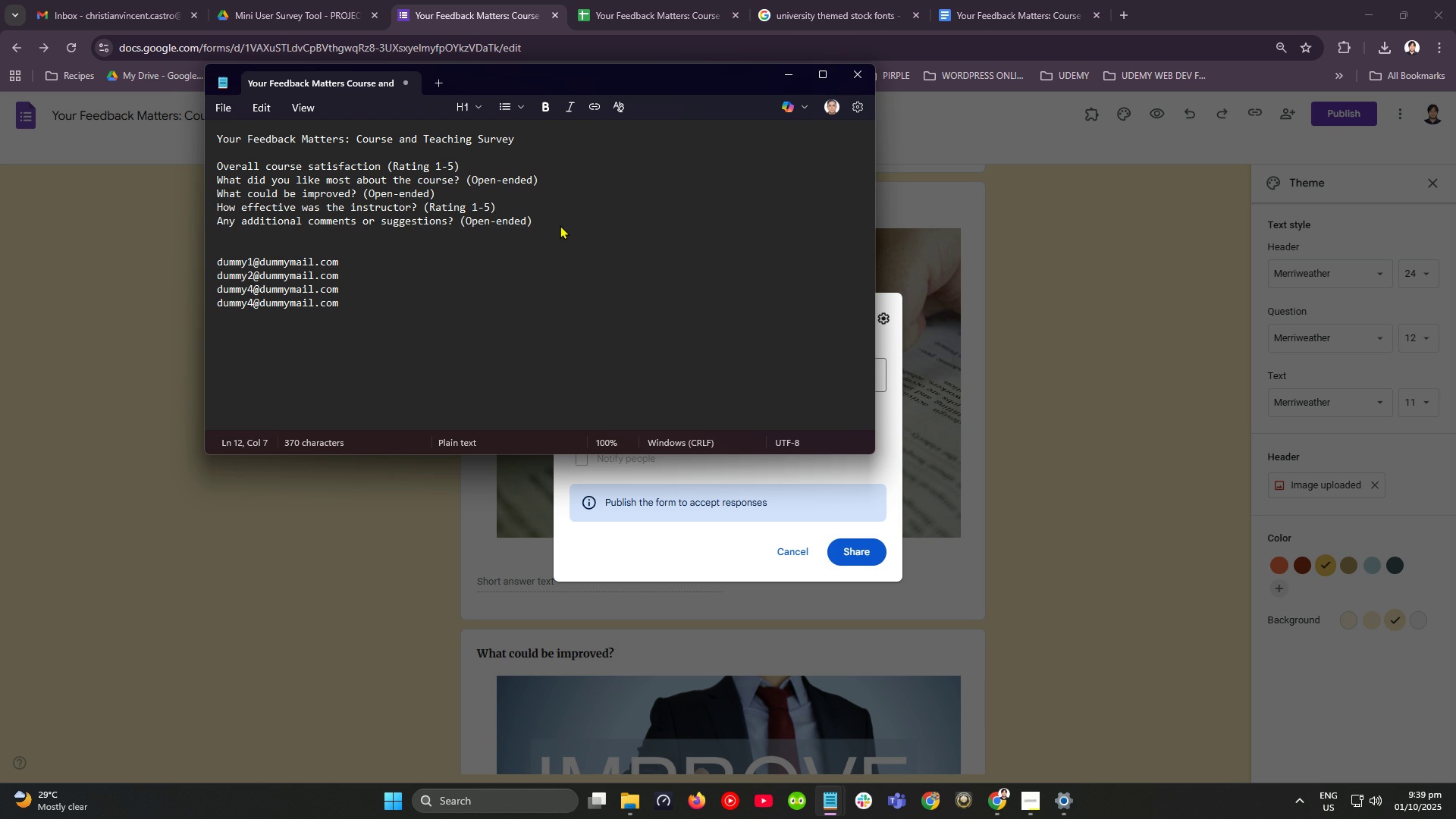 
key(Backspace)
 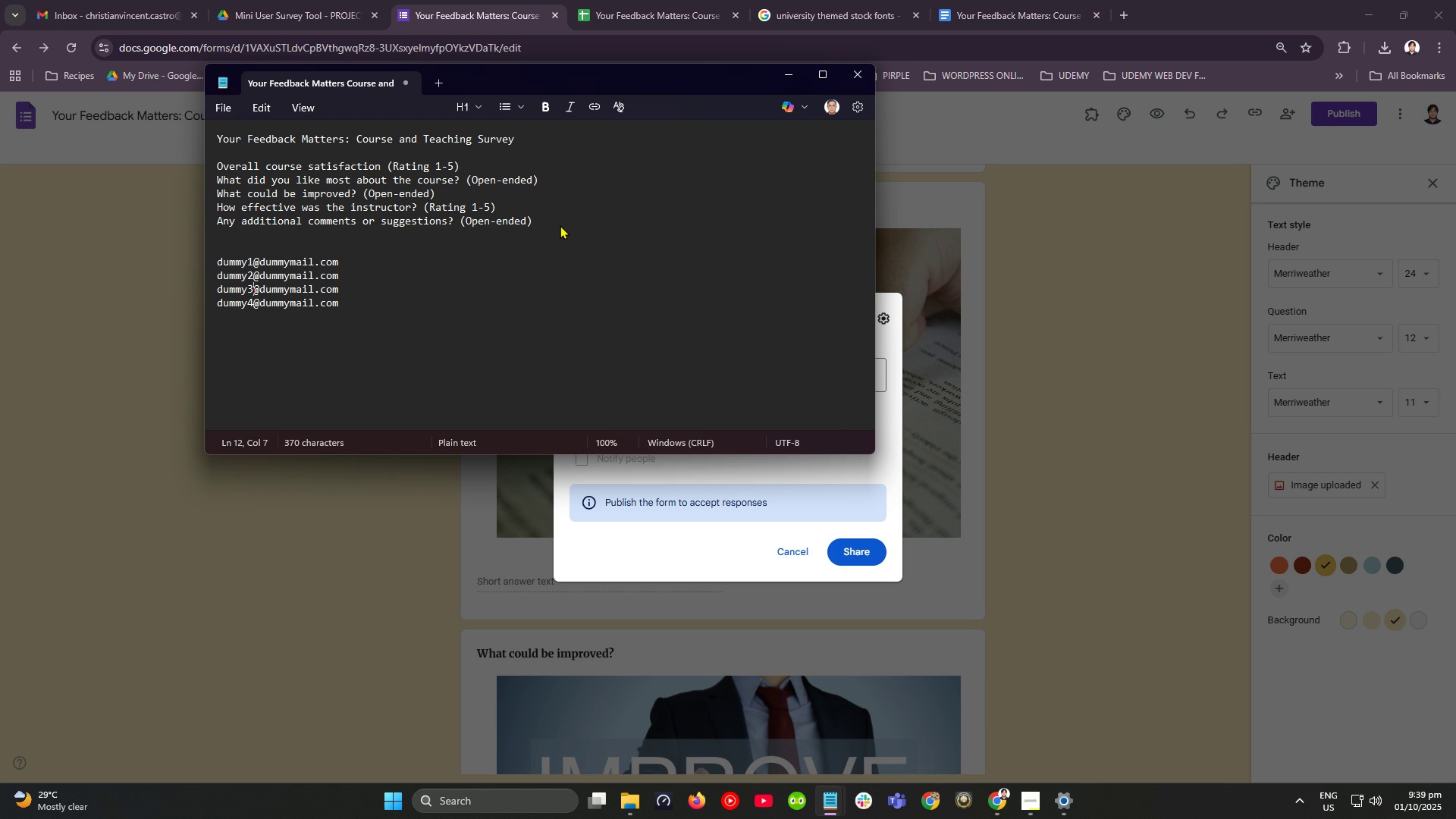 
key(3)
 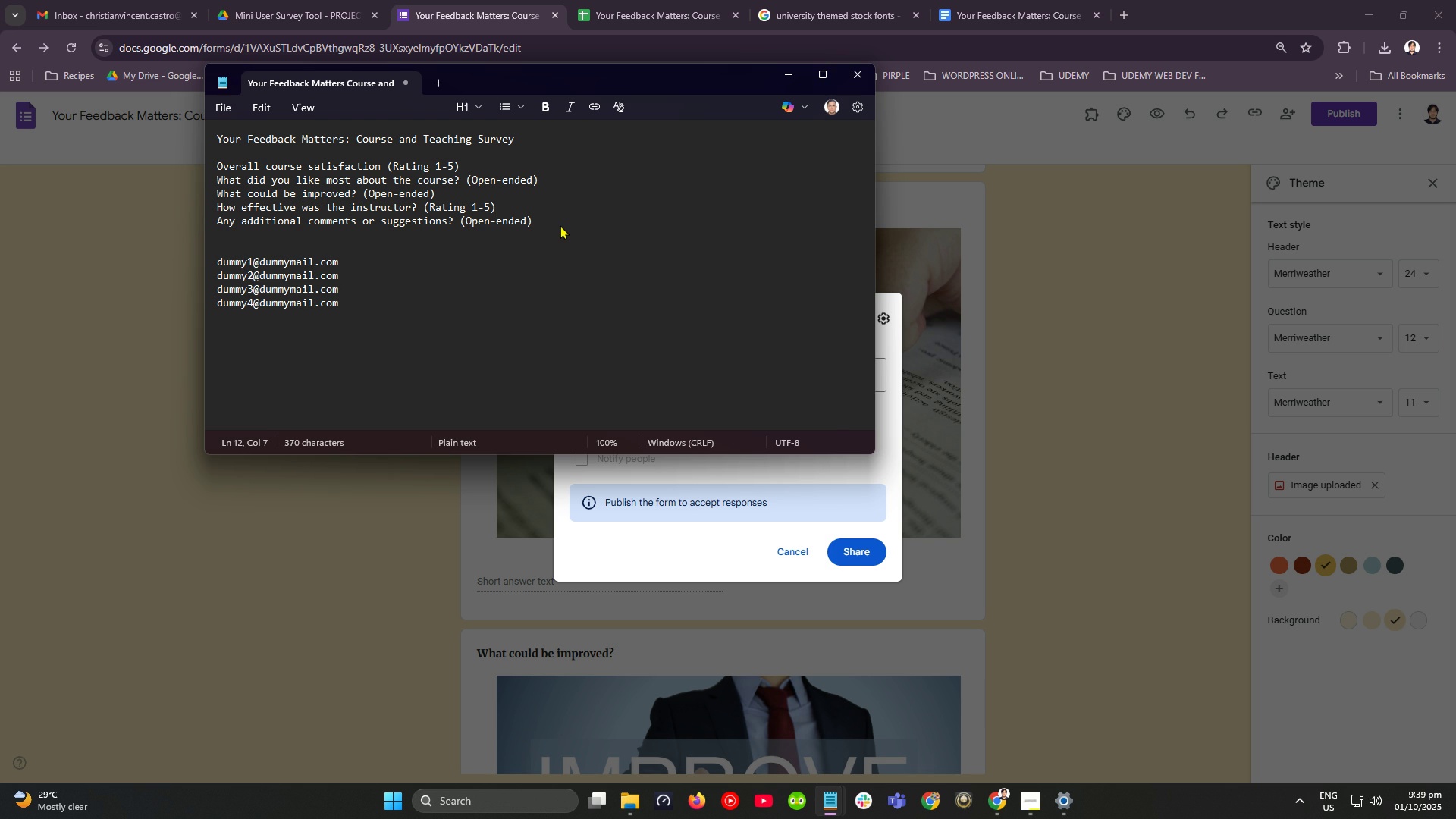 
key(ArrowDown)
 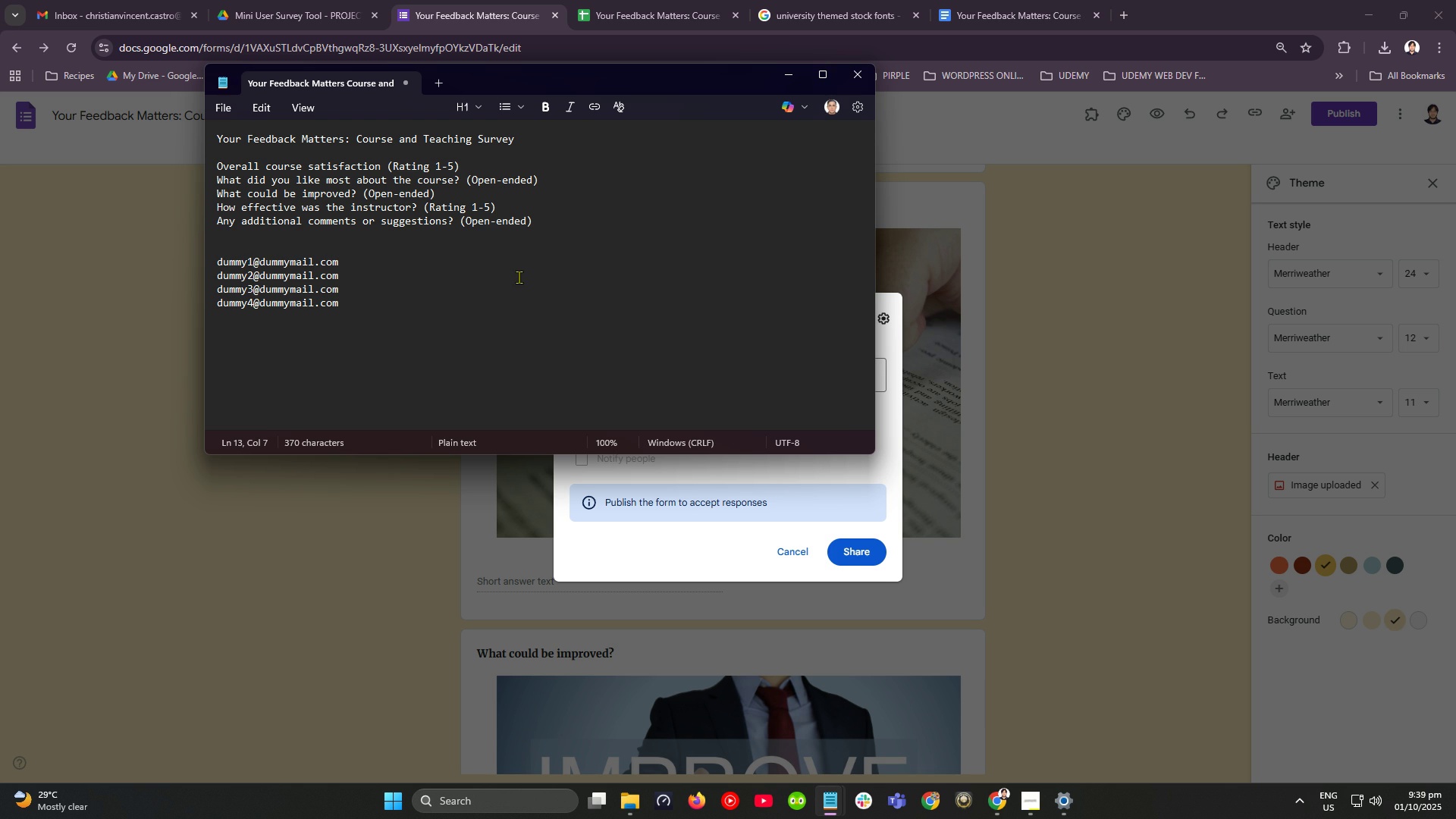 
left_click([510, 277])
 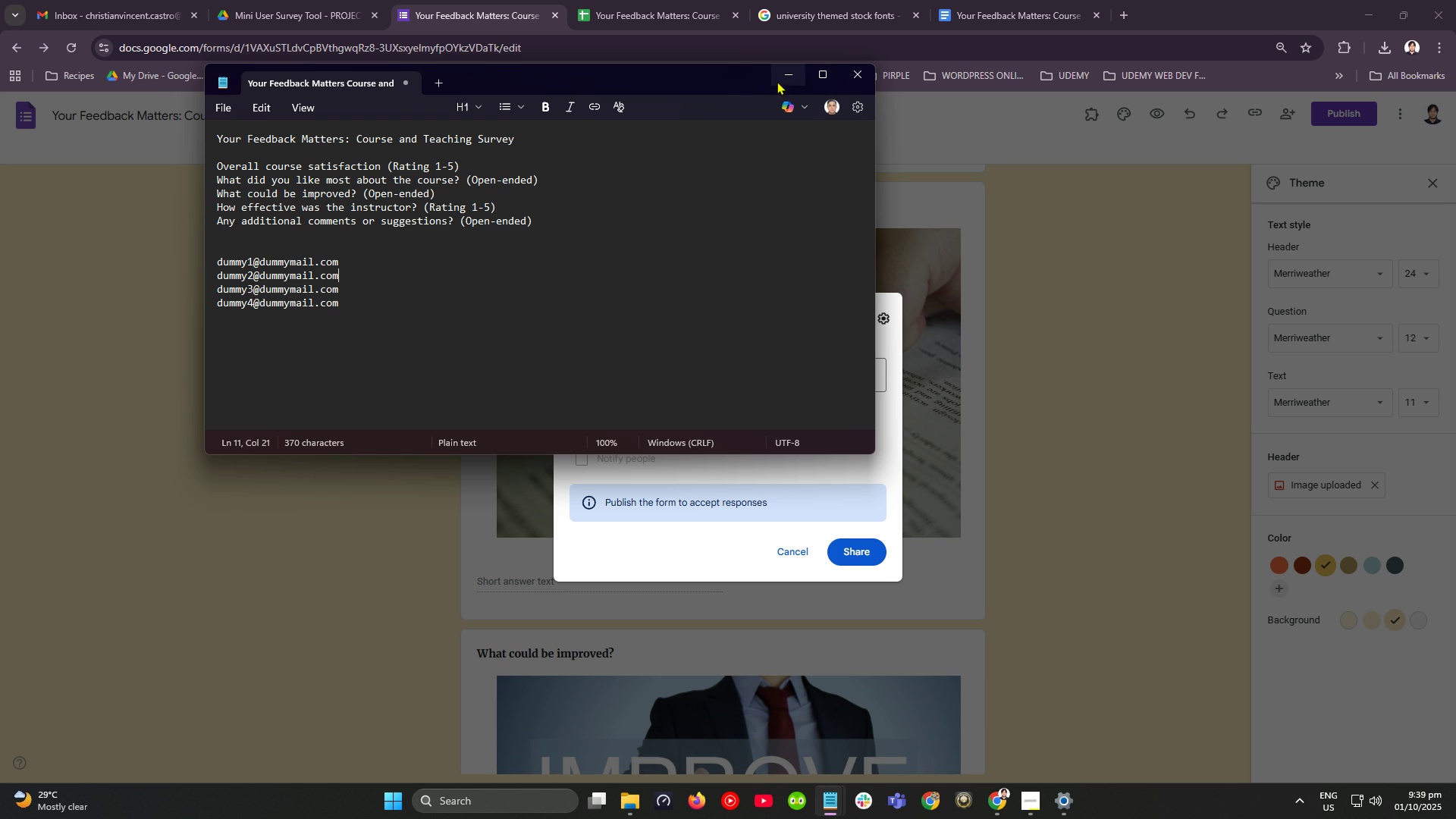 
left_click([784, 76])
 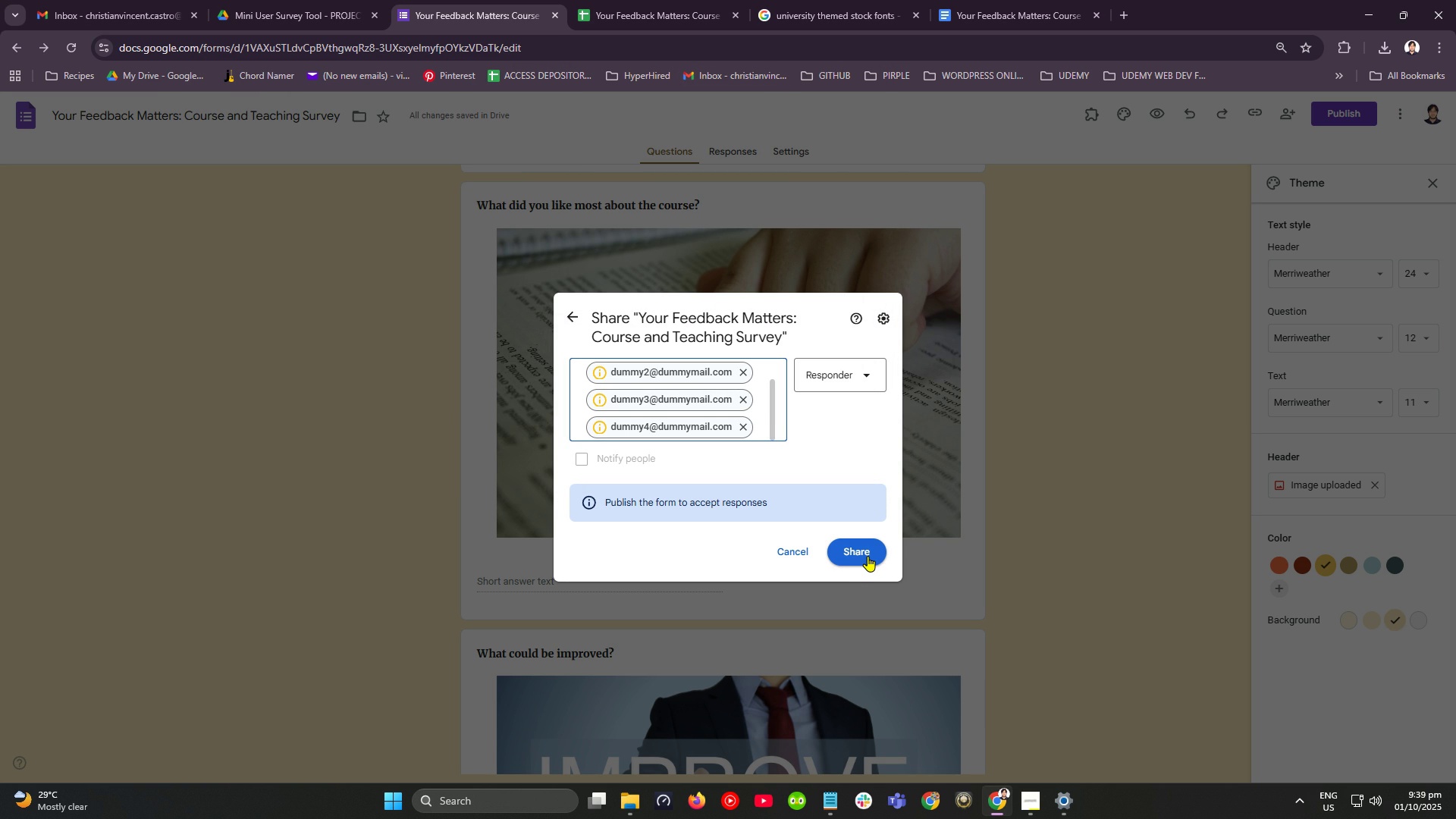 
wait(8.9)
 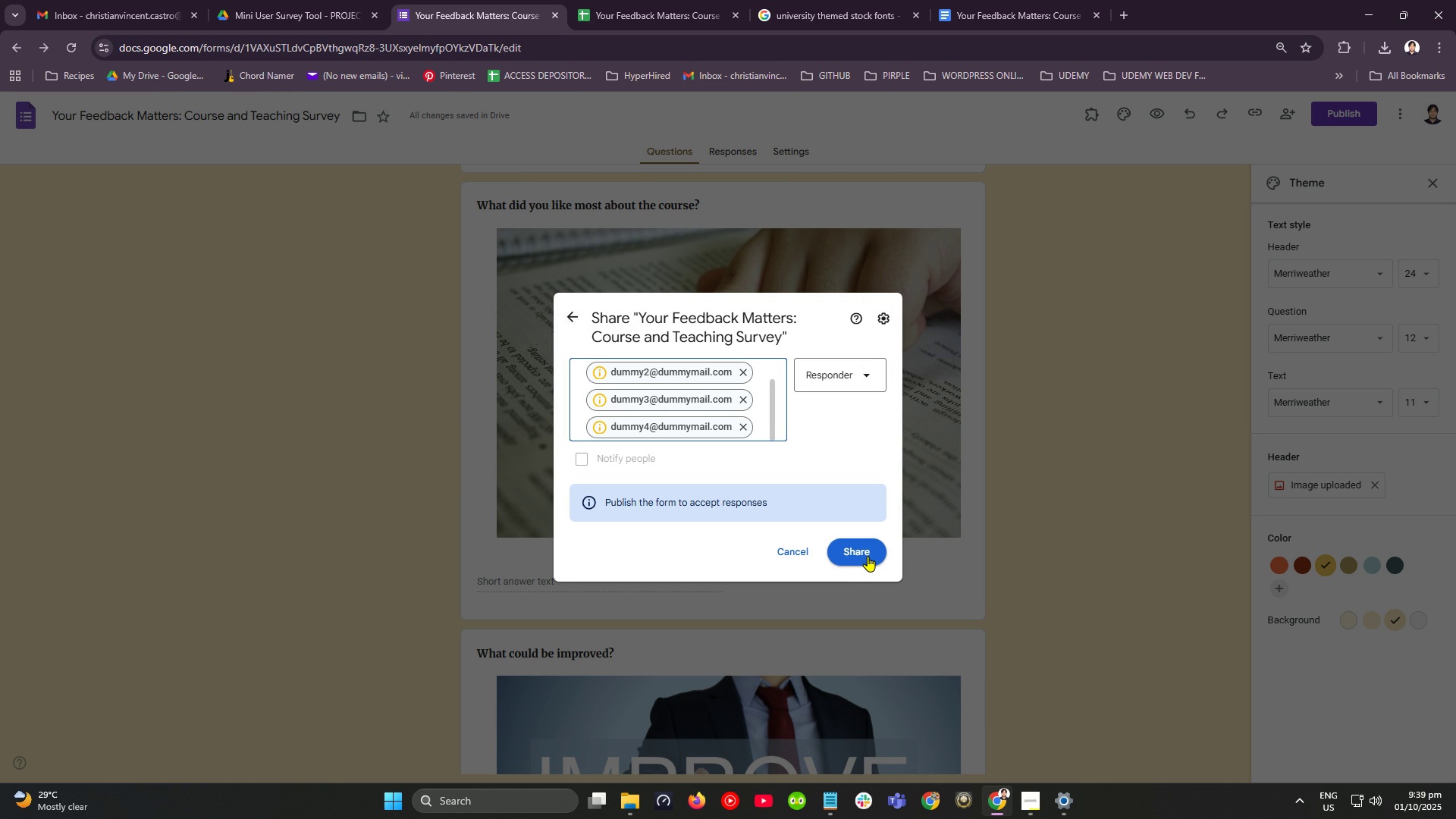 
left_click([868, 554])
 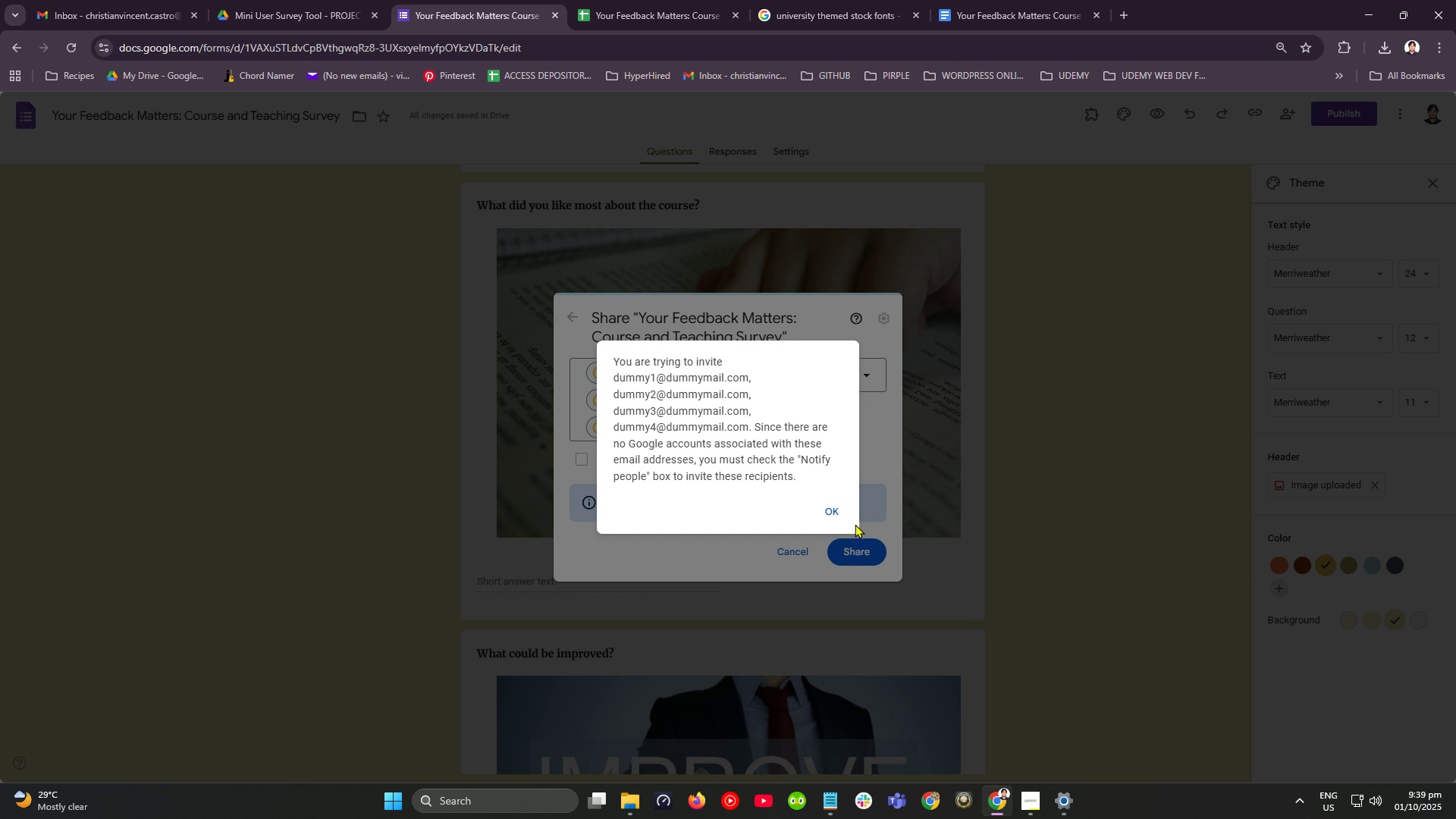 
wait(6.77)
 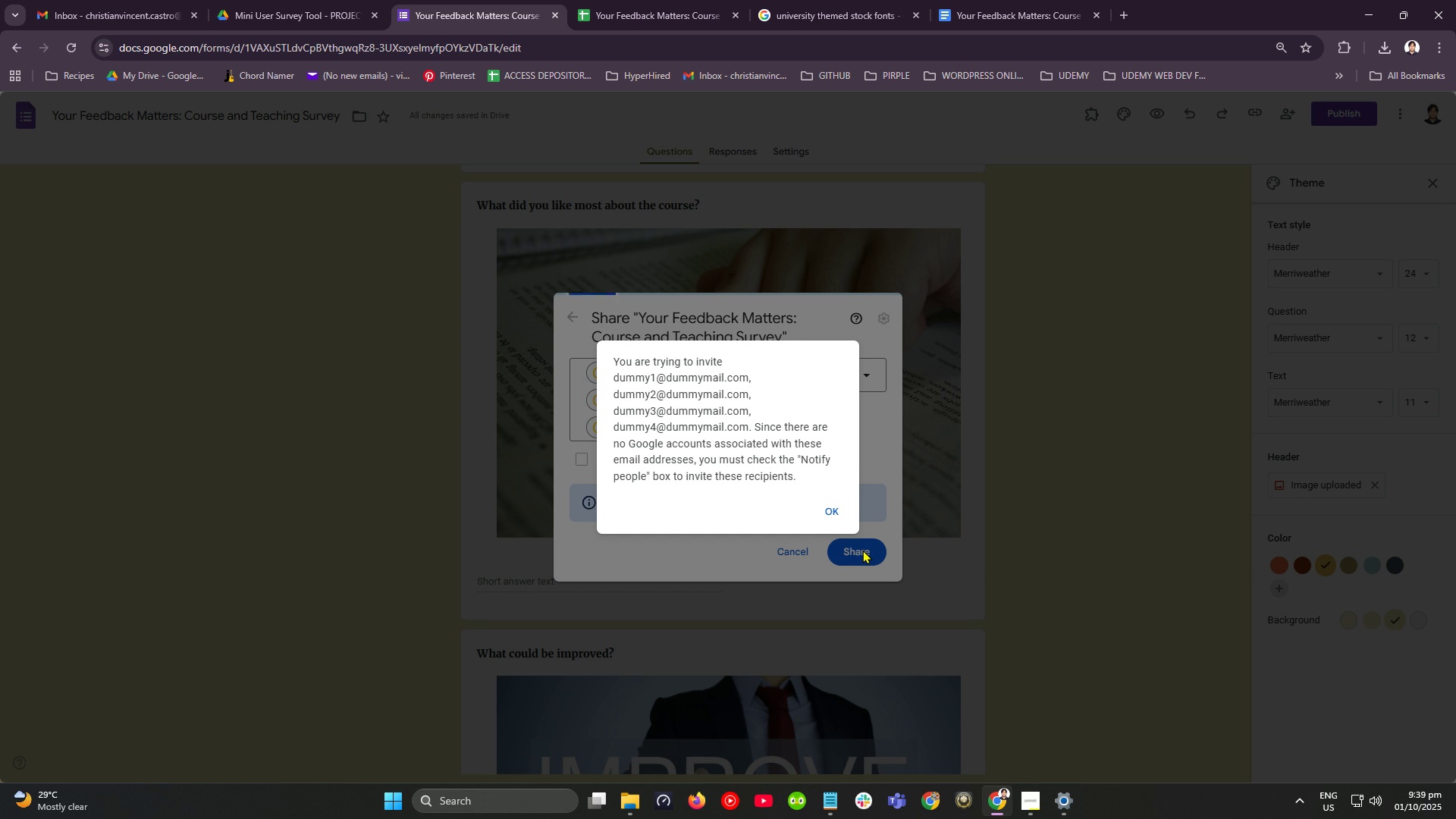 
left_click([828, 509])
 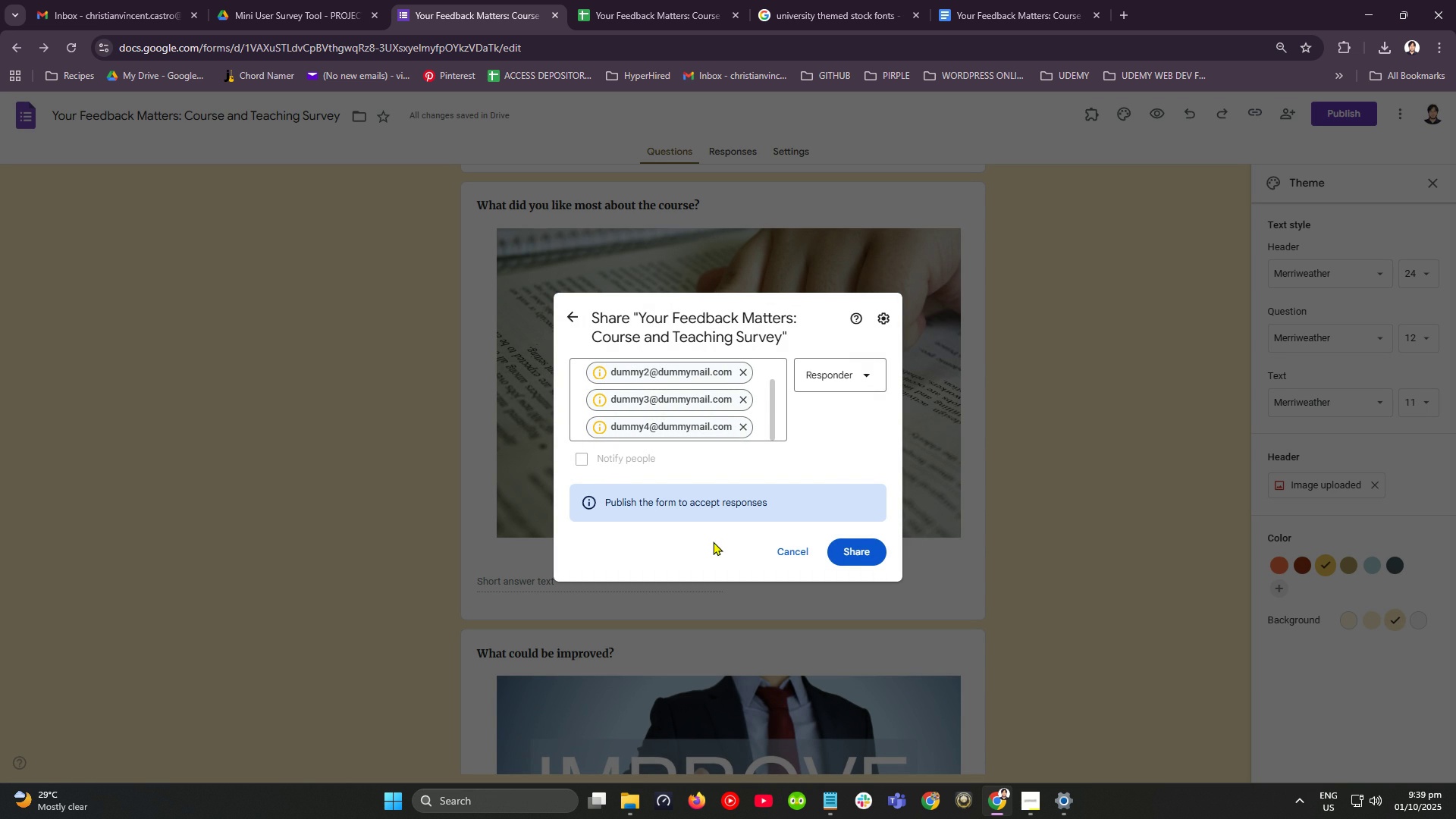 
wait(8.38)
 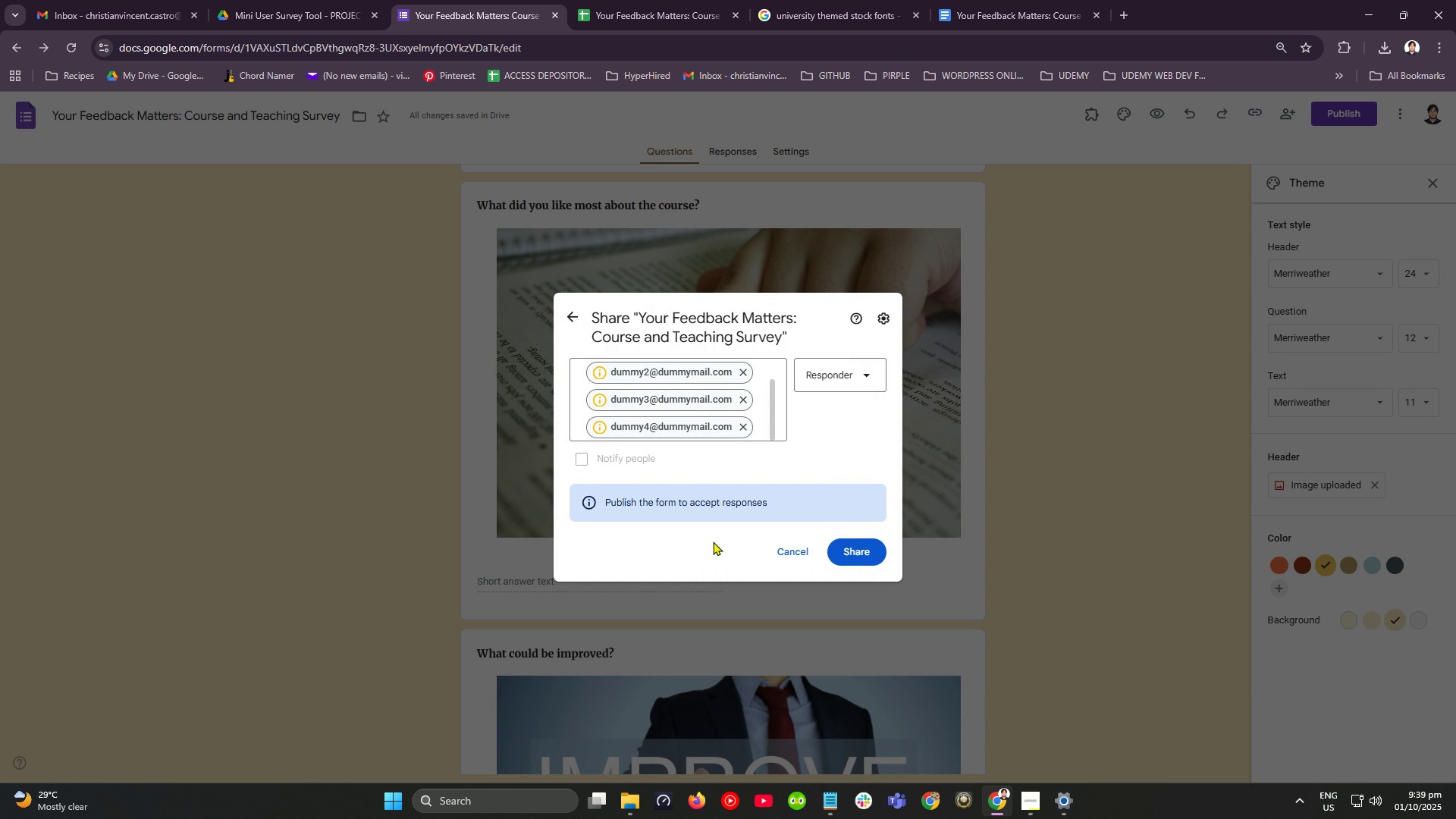 
left_click([849, 554])
 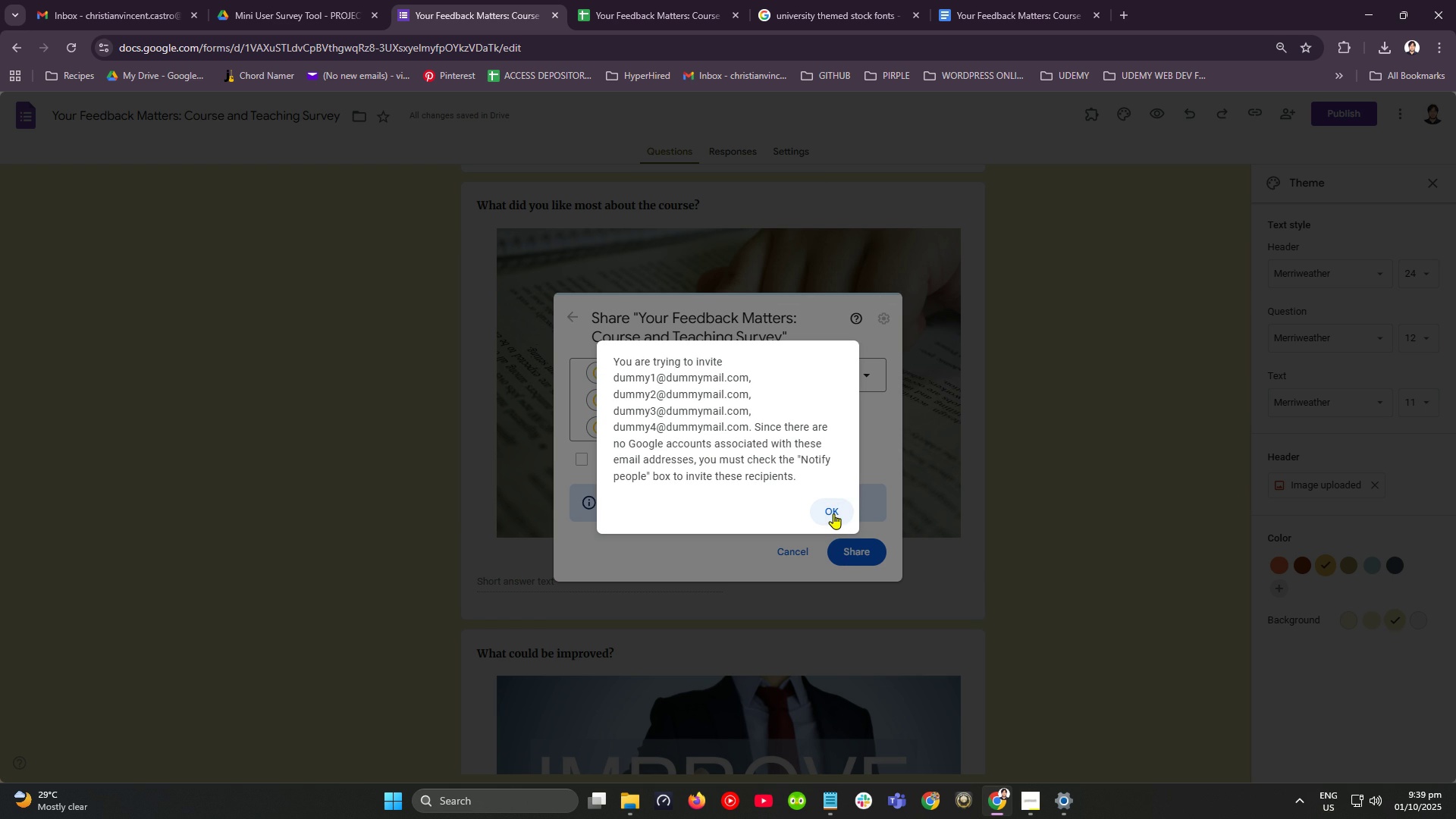 
wait(5.17)
 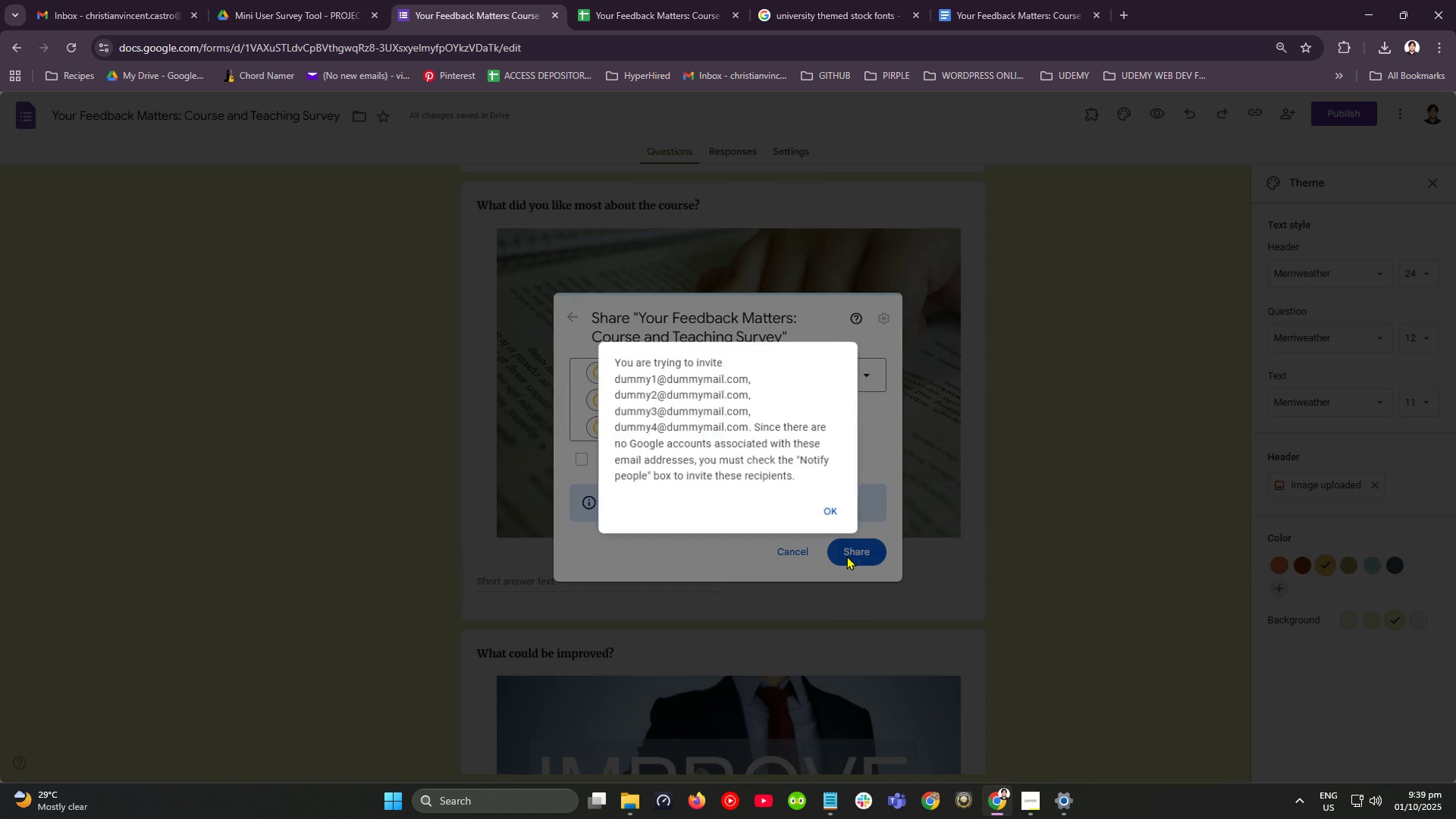 
left_click([833, 513])
 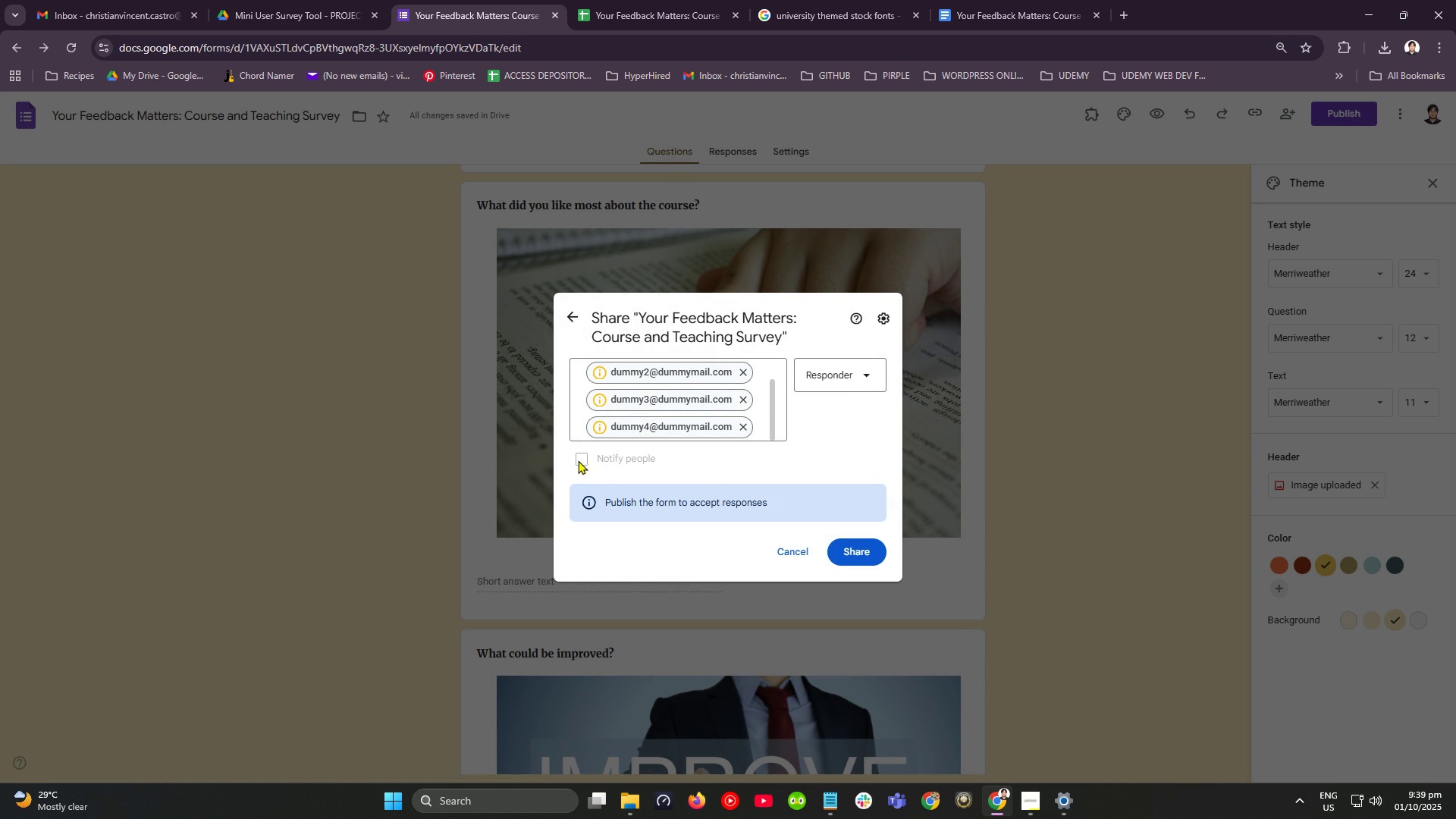 
left_click([578, 460])
 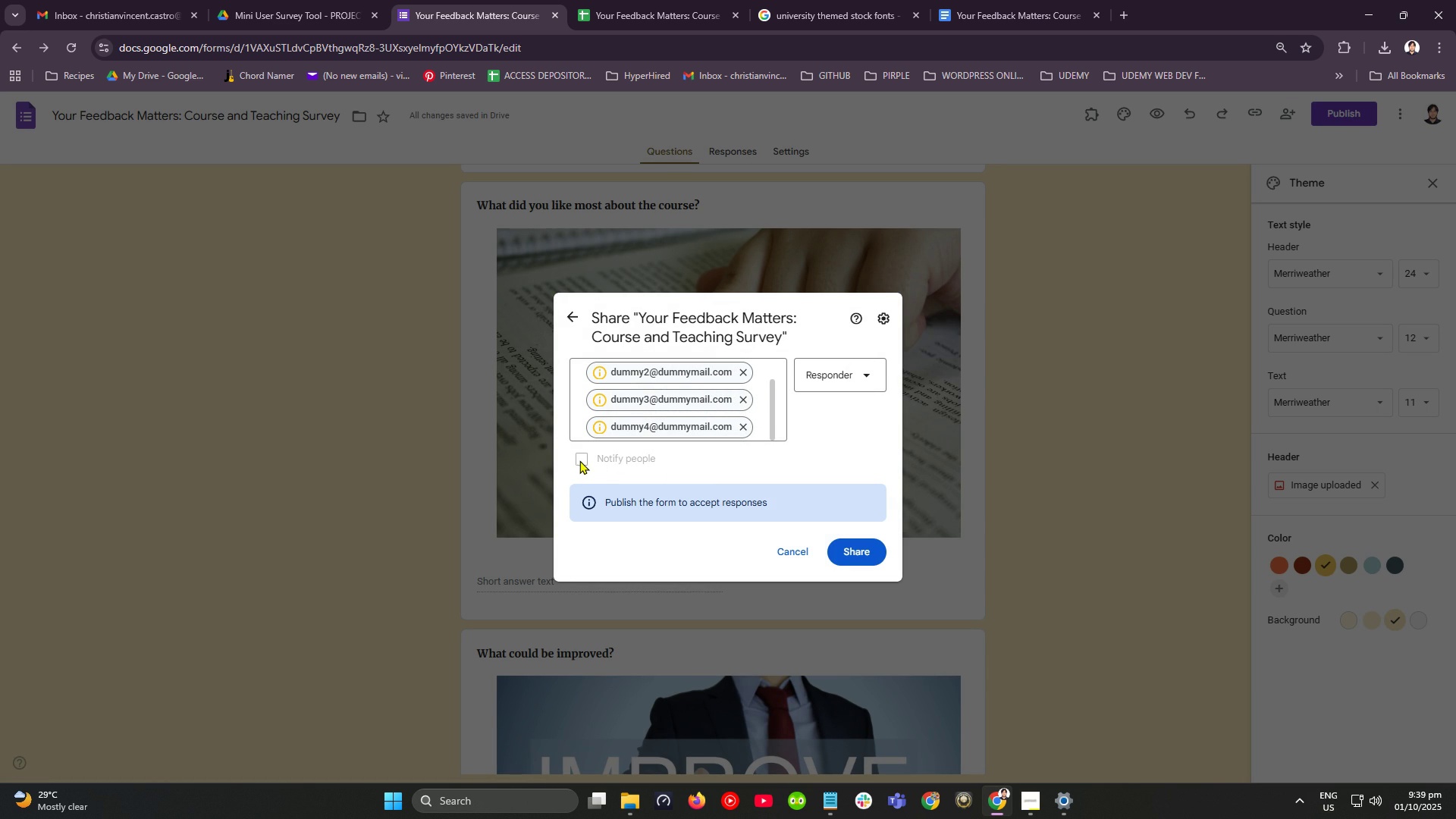 
double_click([578, 460])
 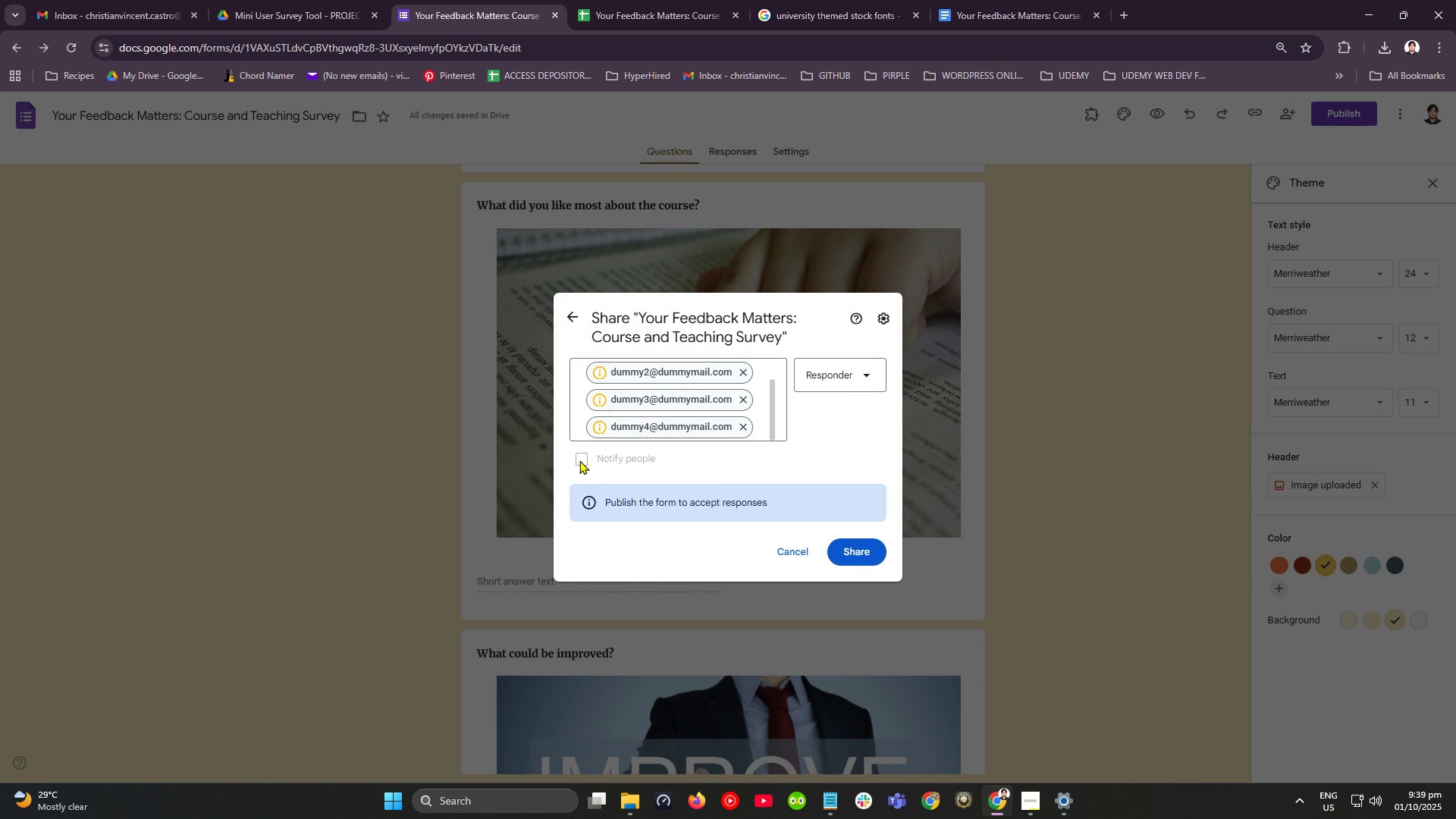 
triple_click([578, 460])
 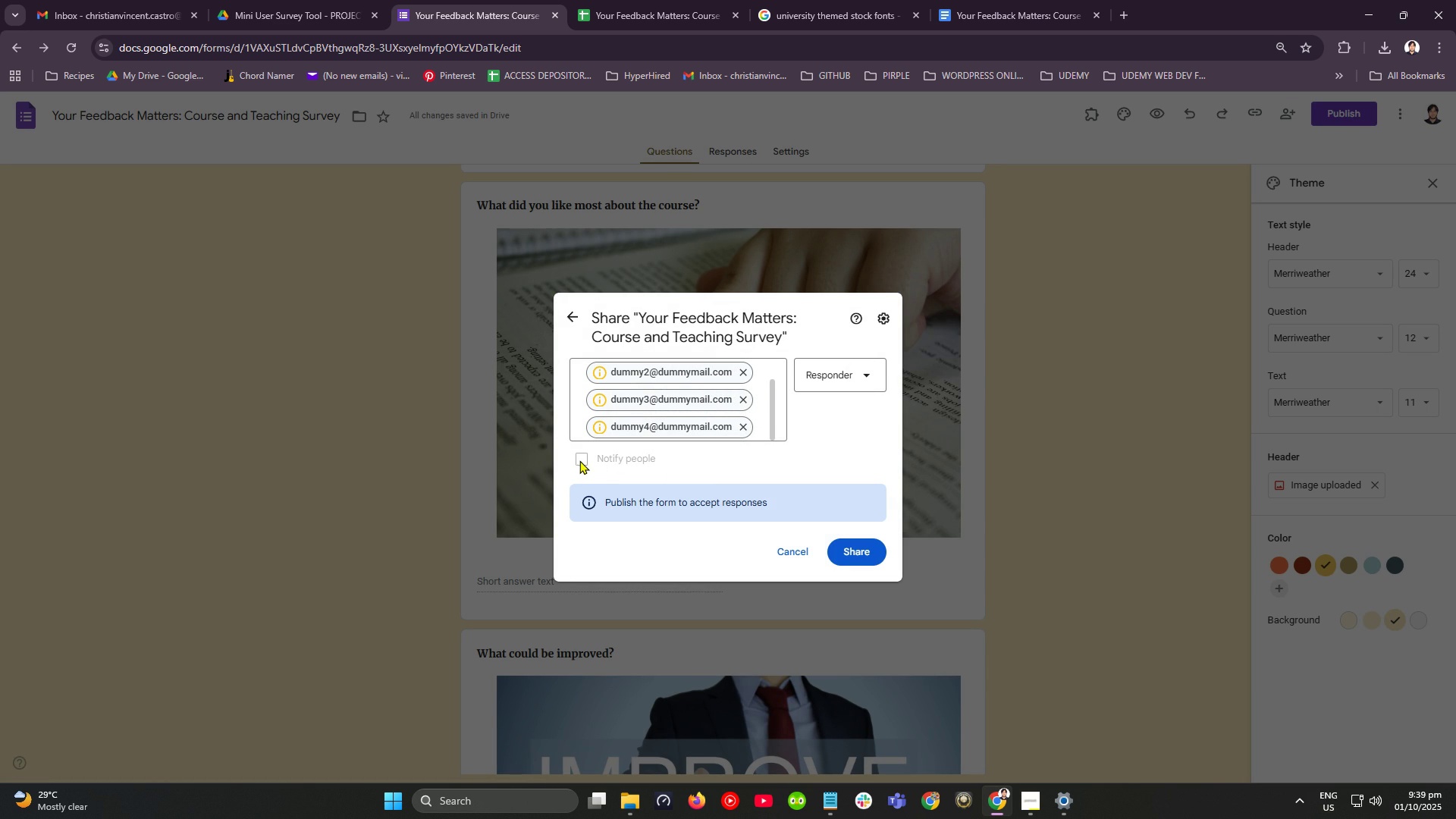 
triple_click([578, 460])
 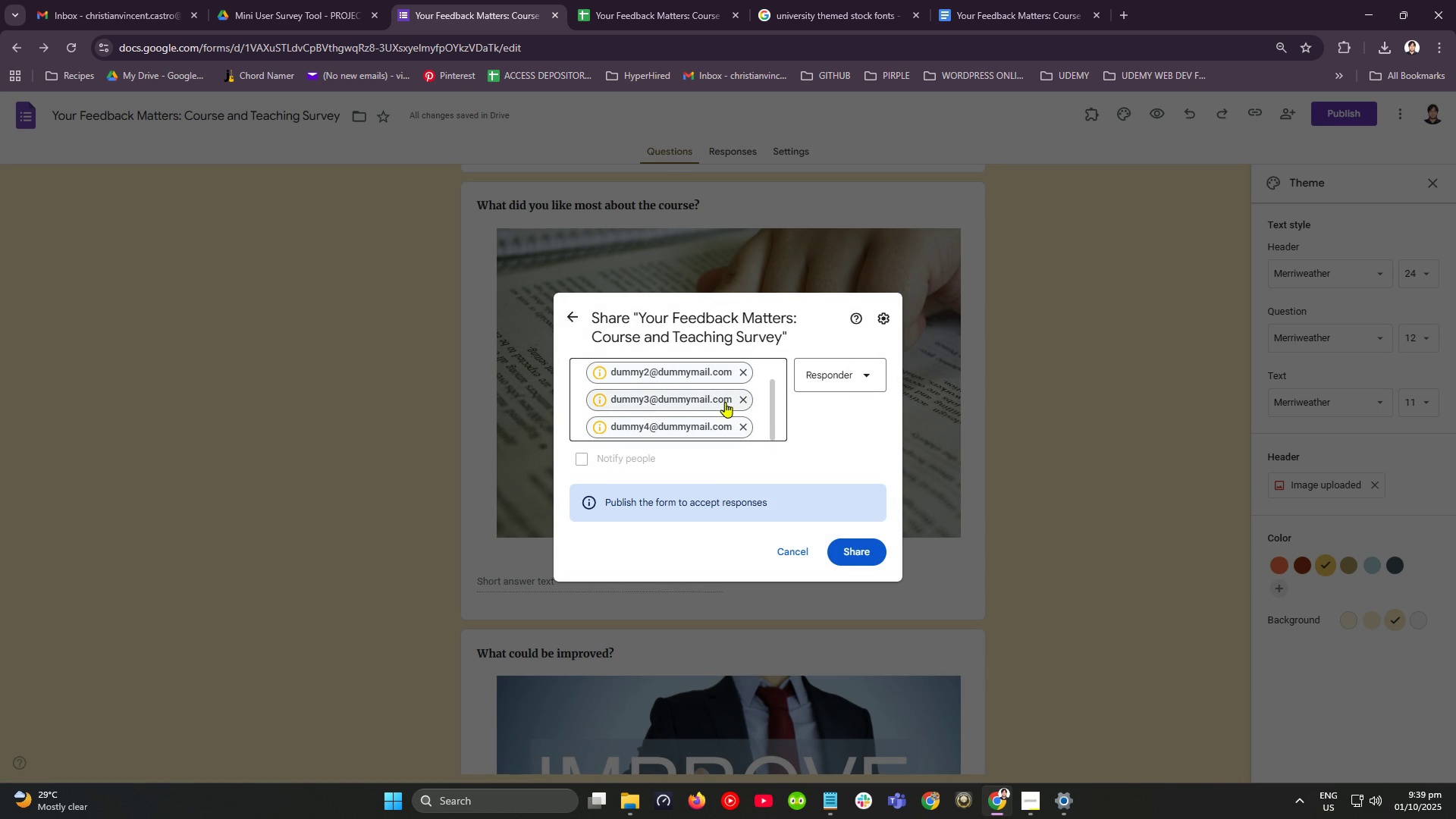 
scroll: coordinate [722, 398], scroll_direction: up, amount: 3.0
 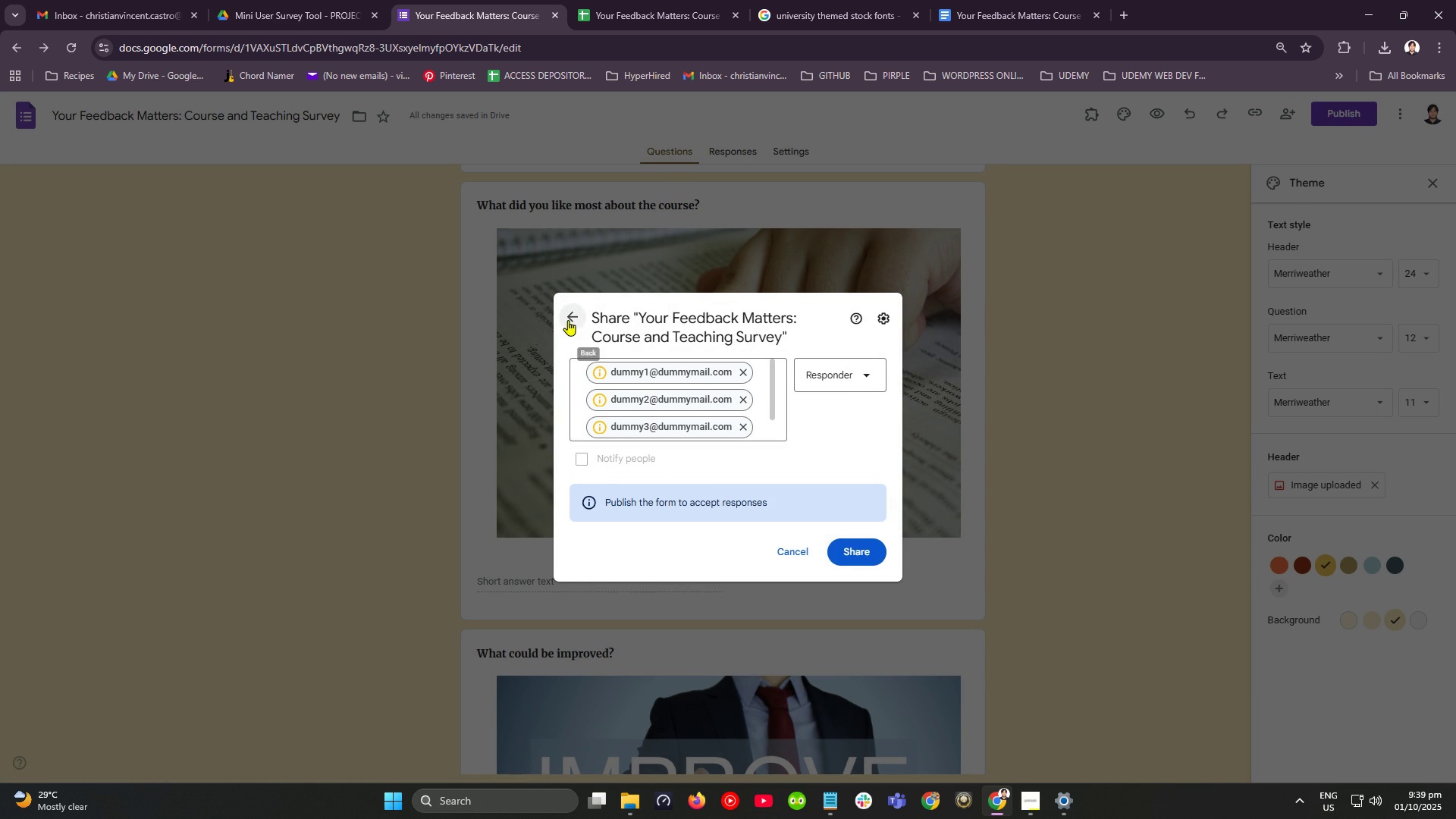 
left_click([568, 320])
 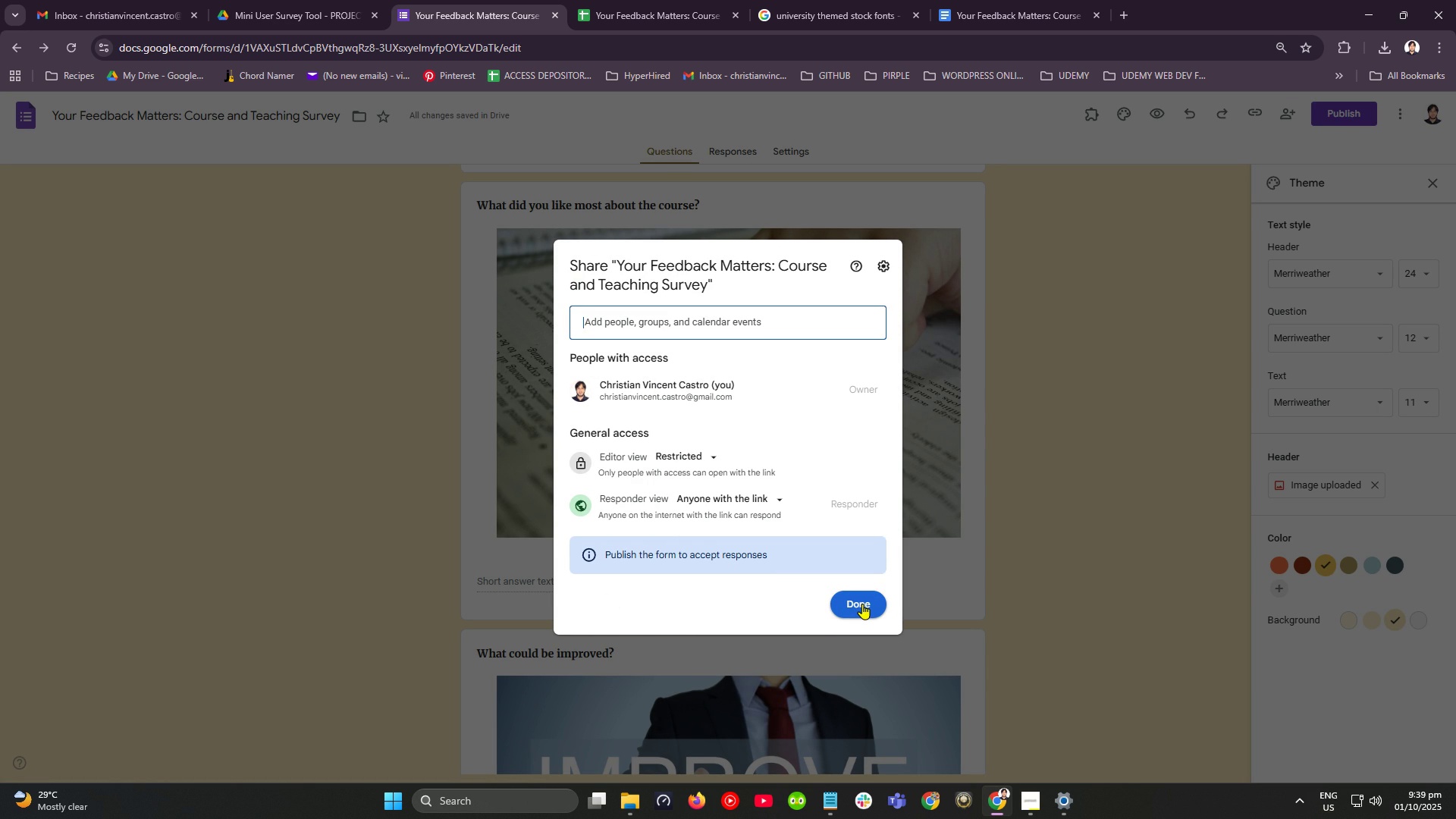 
wait(6.99)
 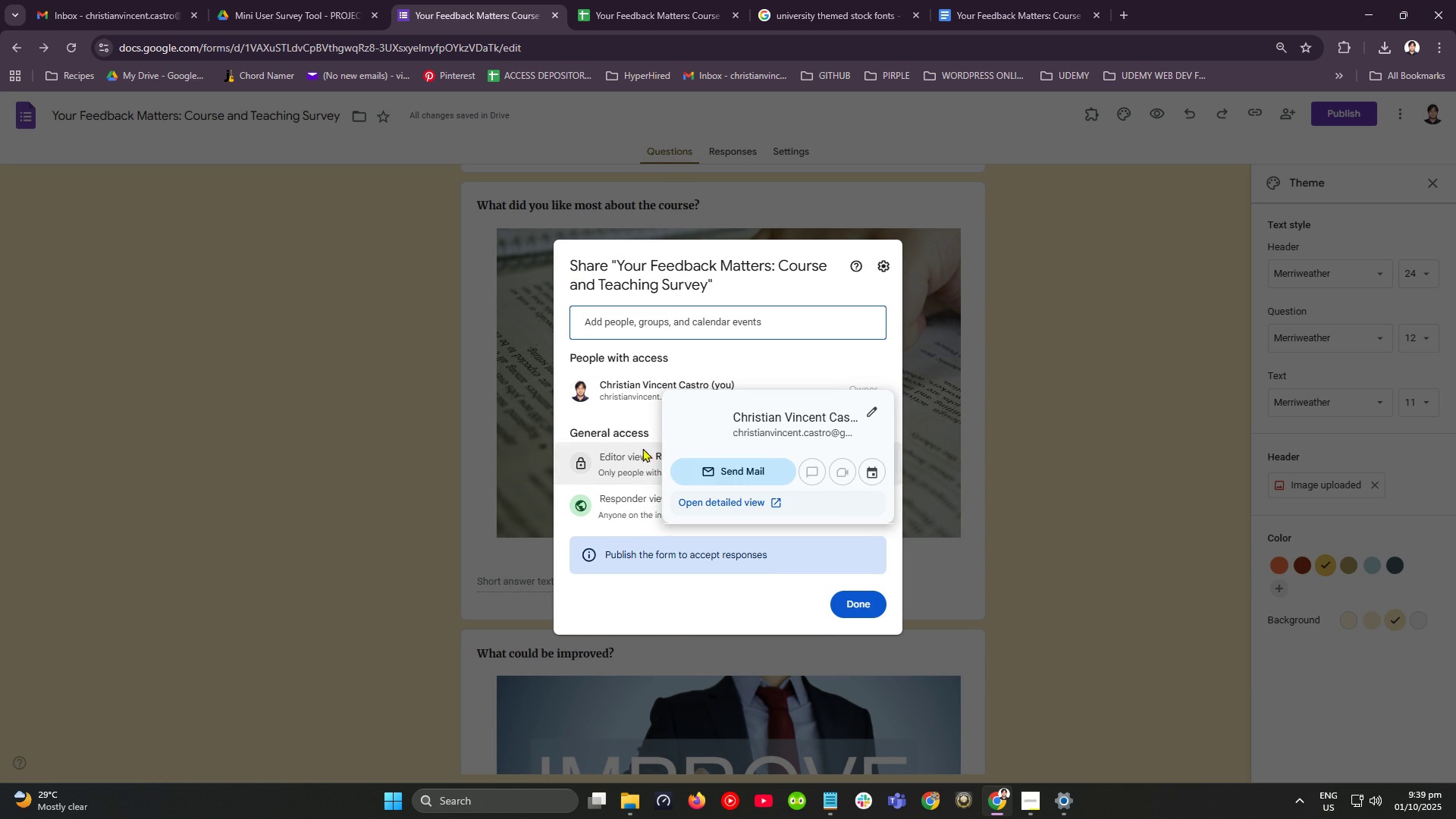 
left_click([863, 603])
 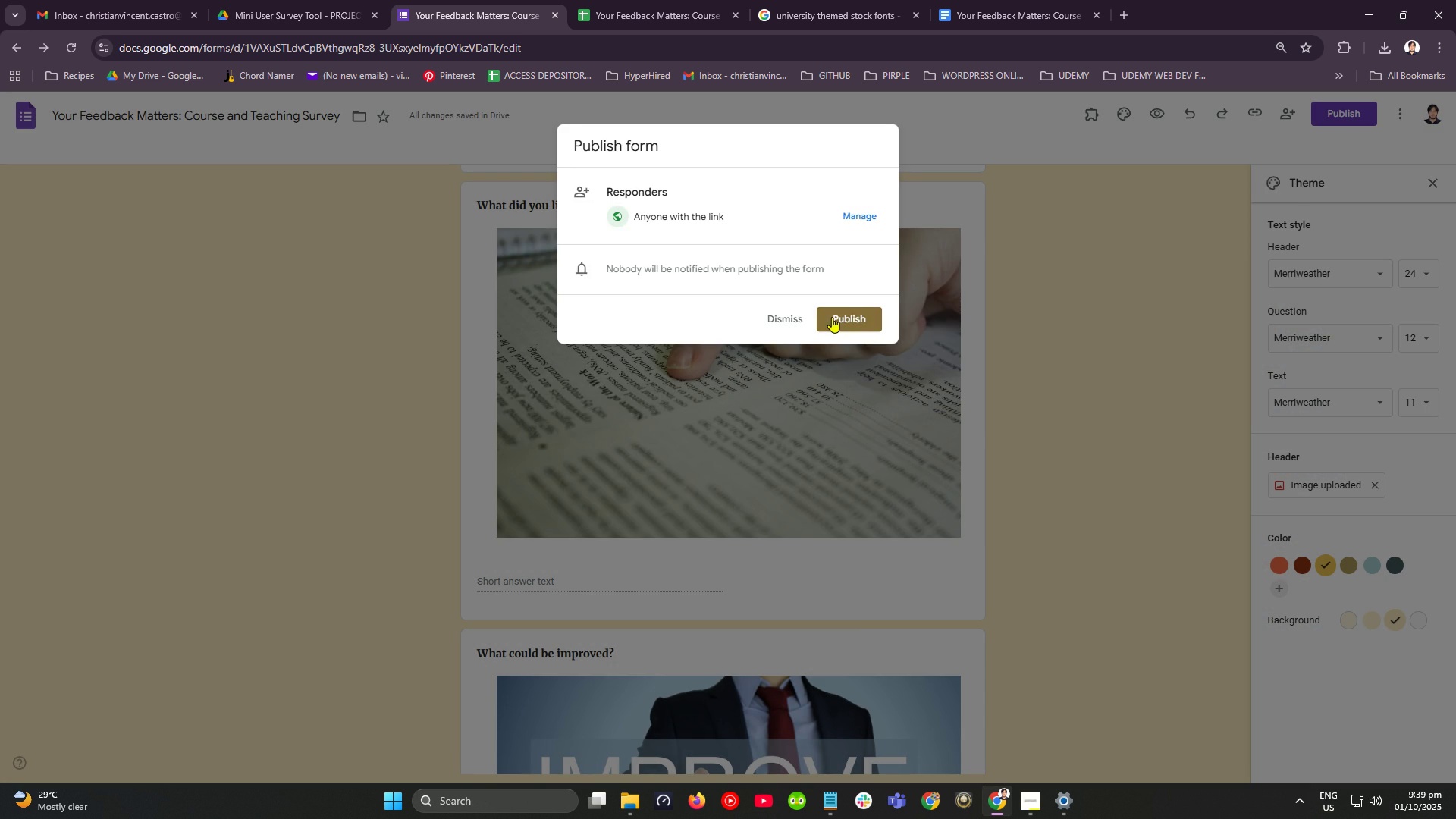 
left_click([836, 318])